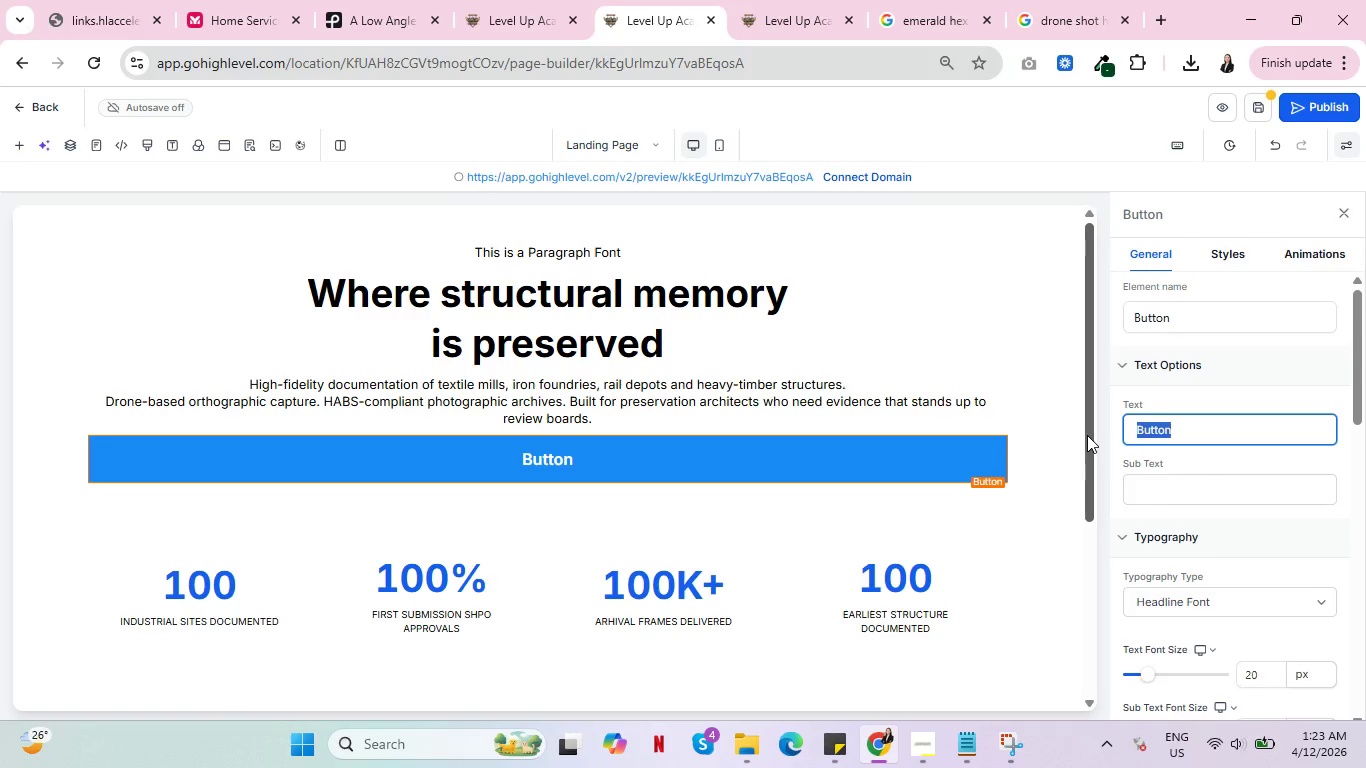 
type(Re)
 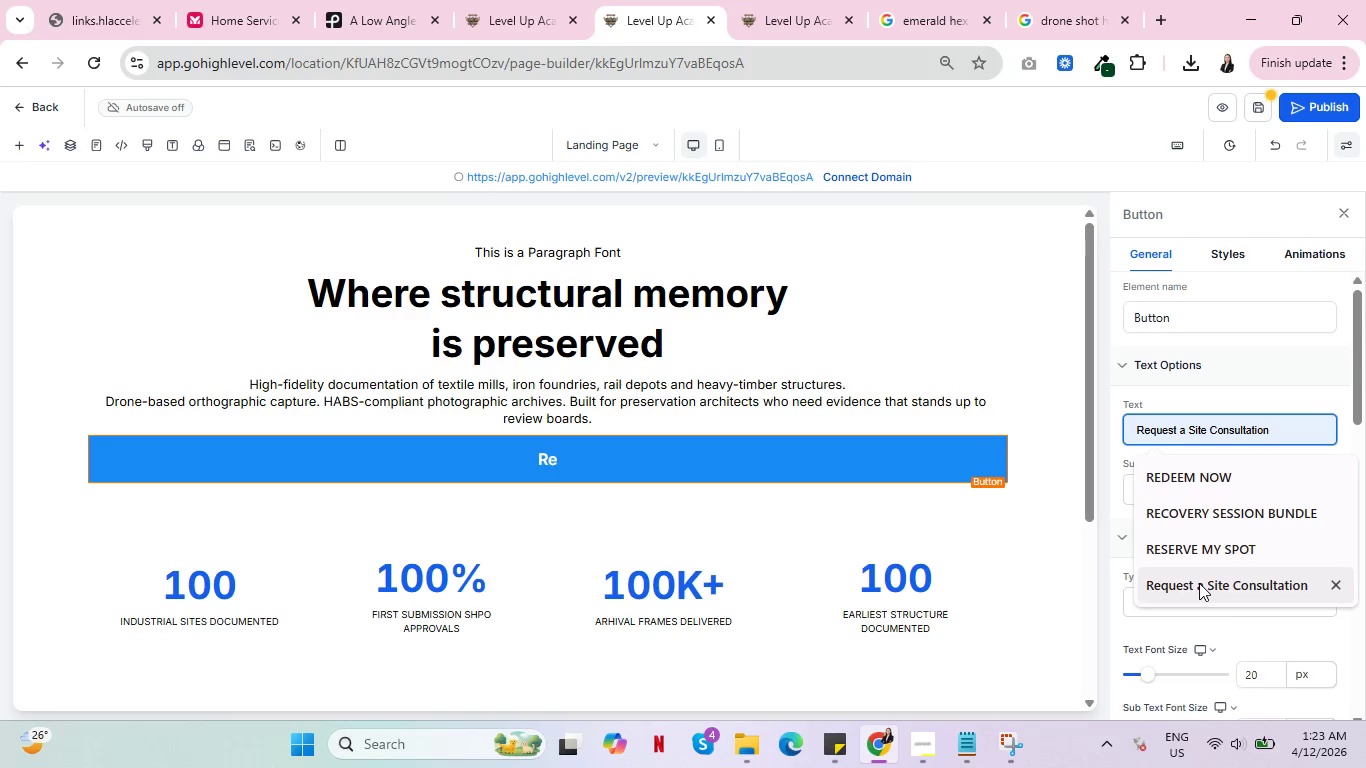 
wait(6.41)
 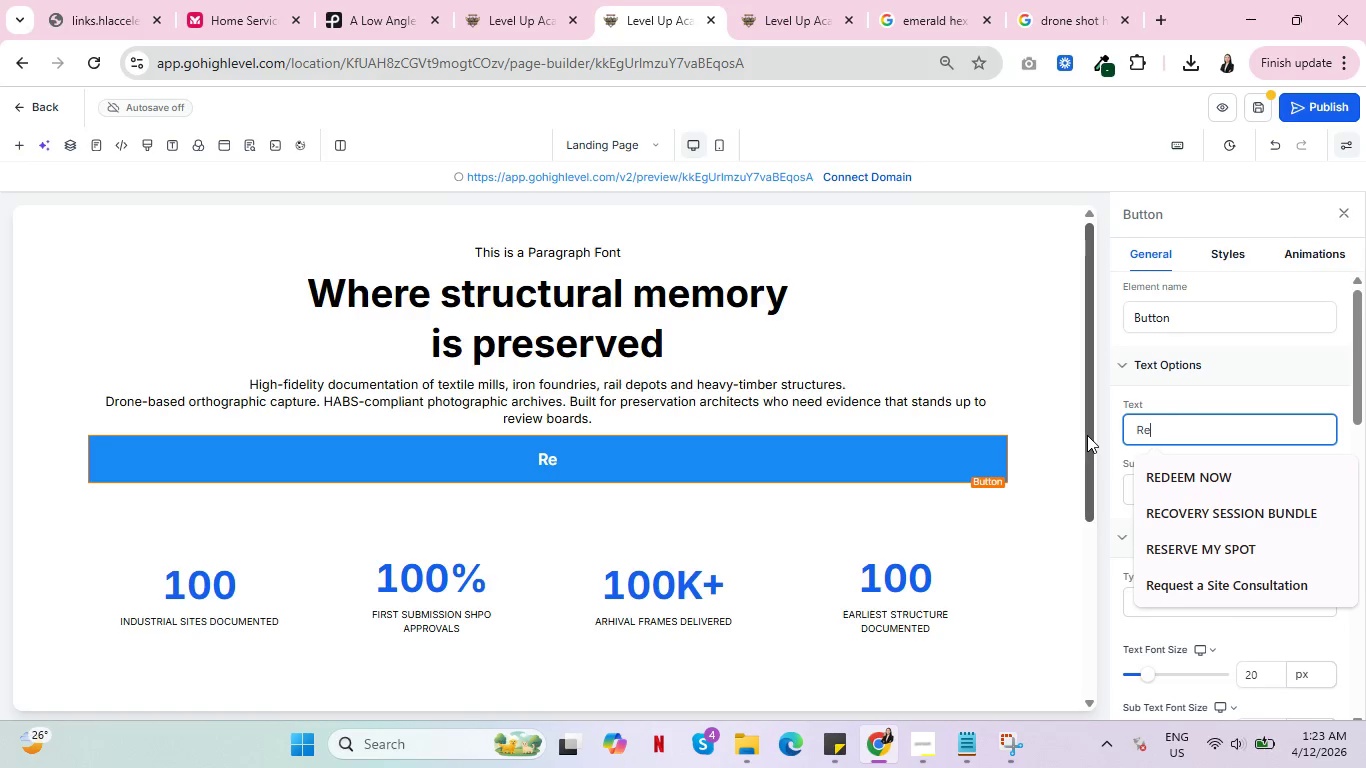 
key(Backspace)
type(EQUEST A SITE CONSULTATION)
 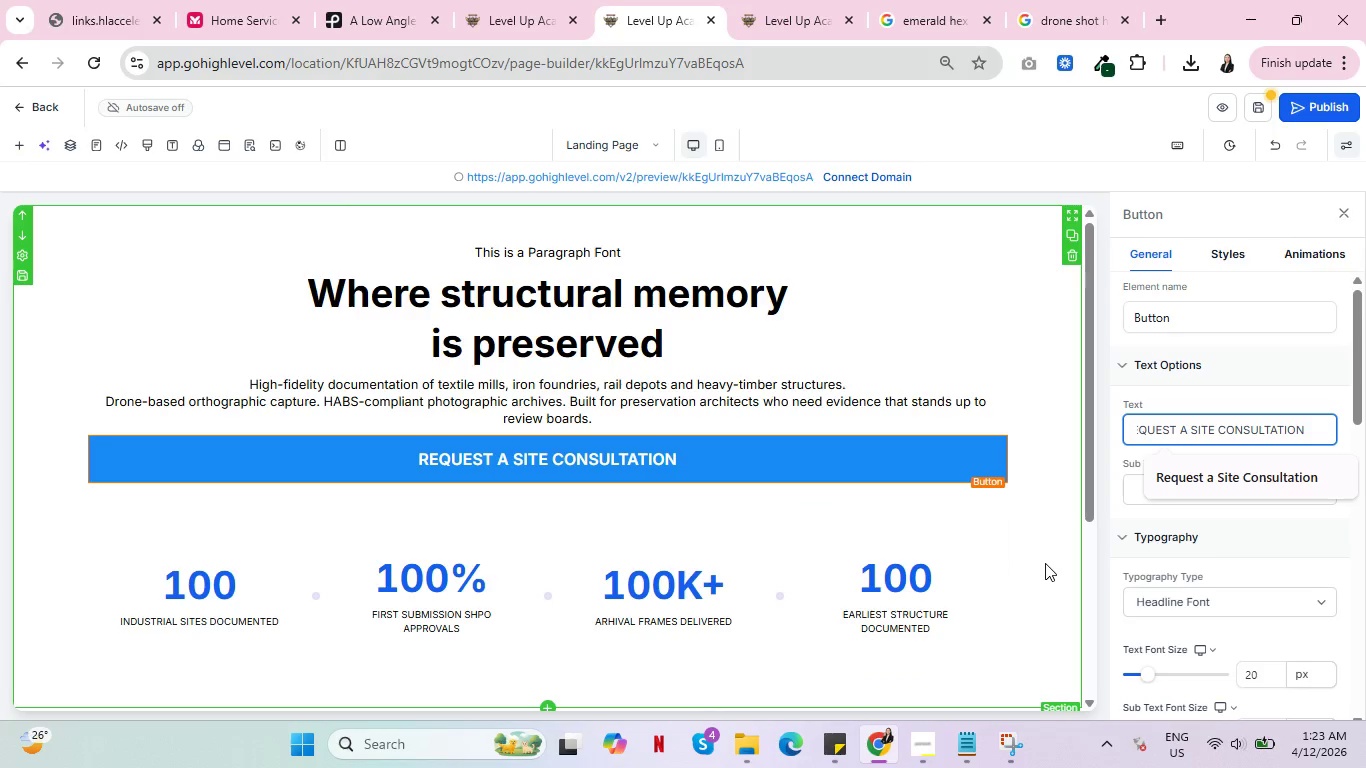 
left_click([1048, 564])
 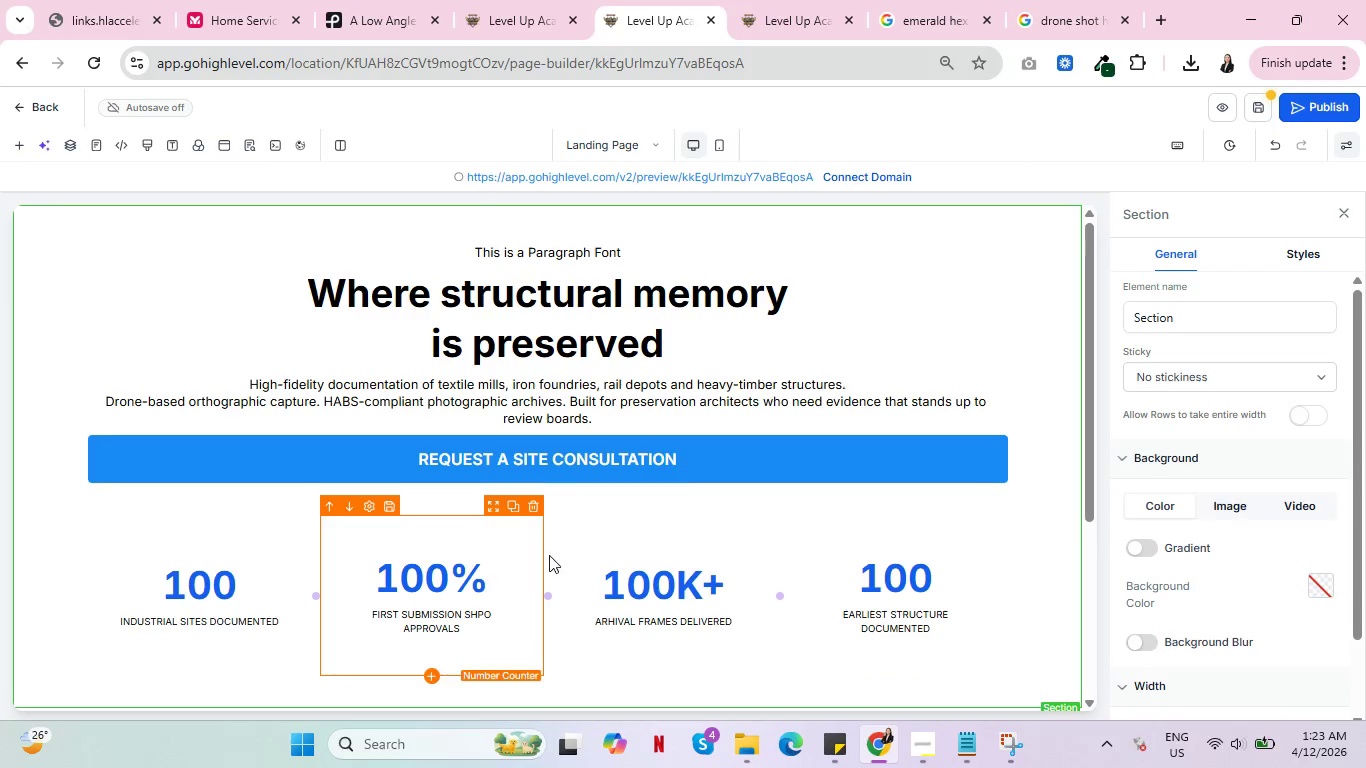 
scroll: coordinate [671, 541], scroll_direction: up, amount: 4.0
 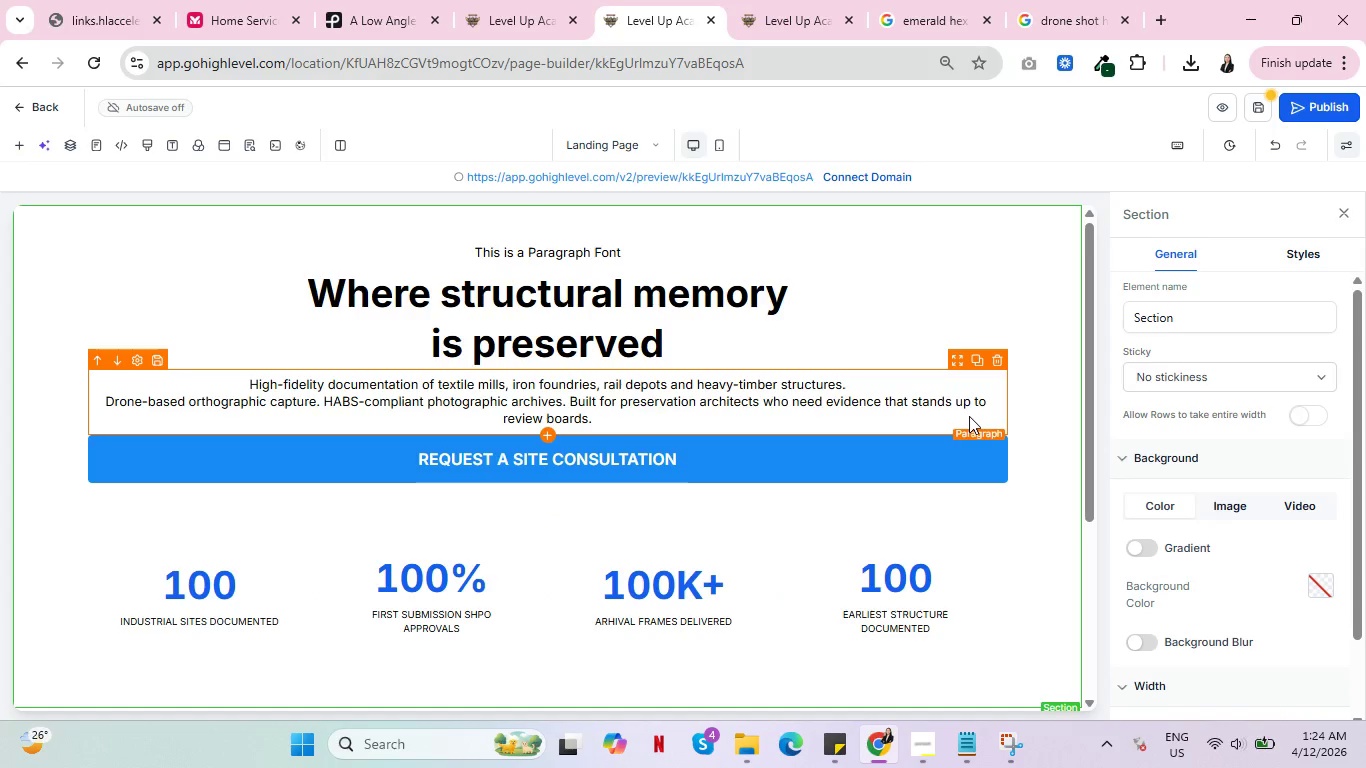 
wait(5.34)
 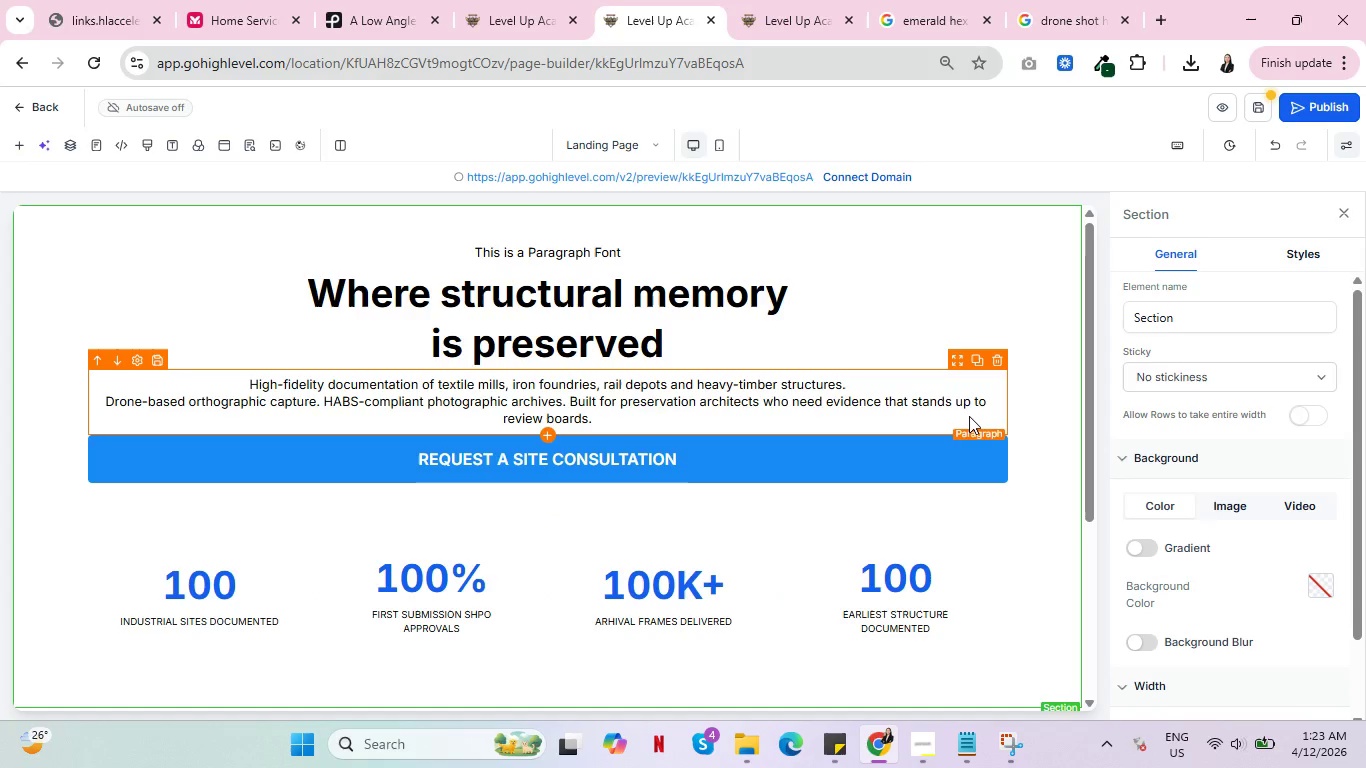 
scroll: coordinate [904, 522], scroll_direction: down, amount: 4.0
 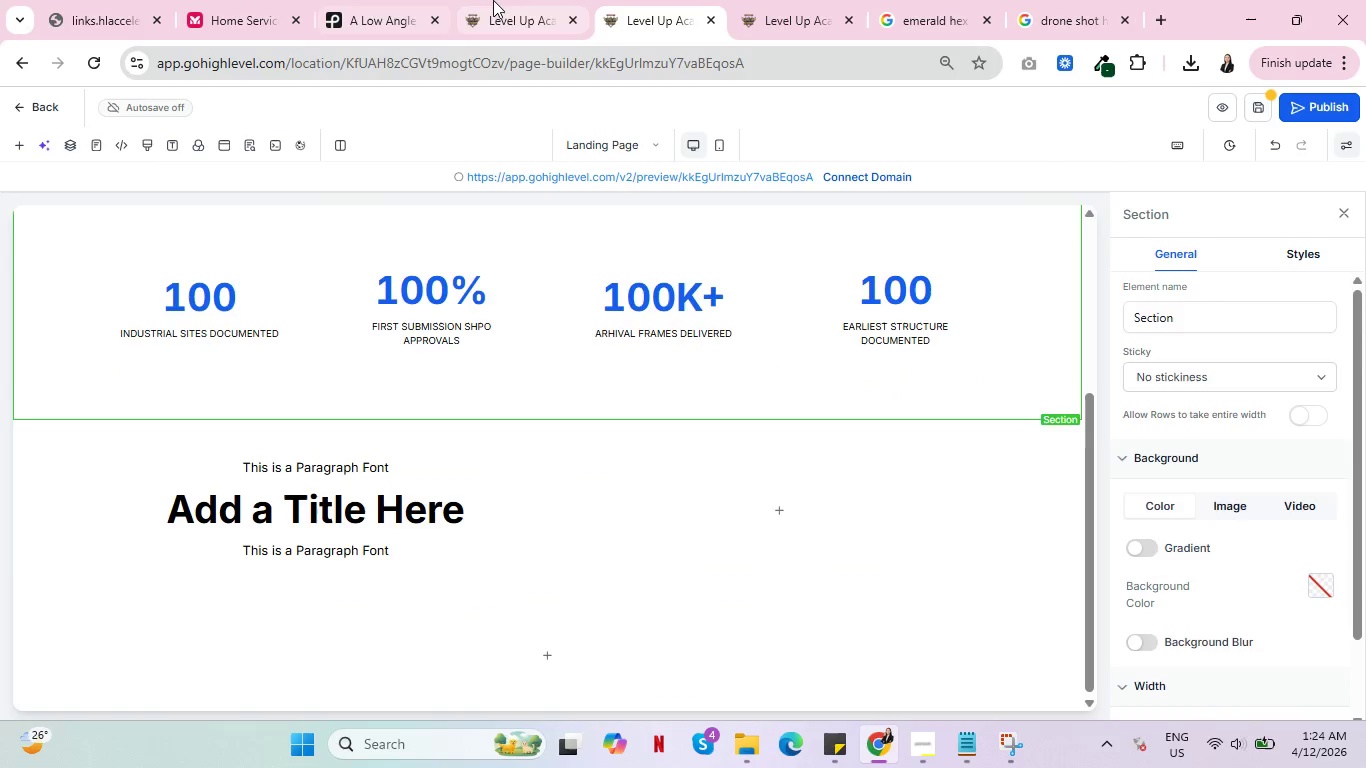 
left_click([405, 0])
 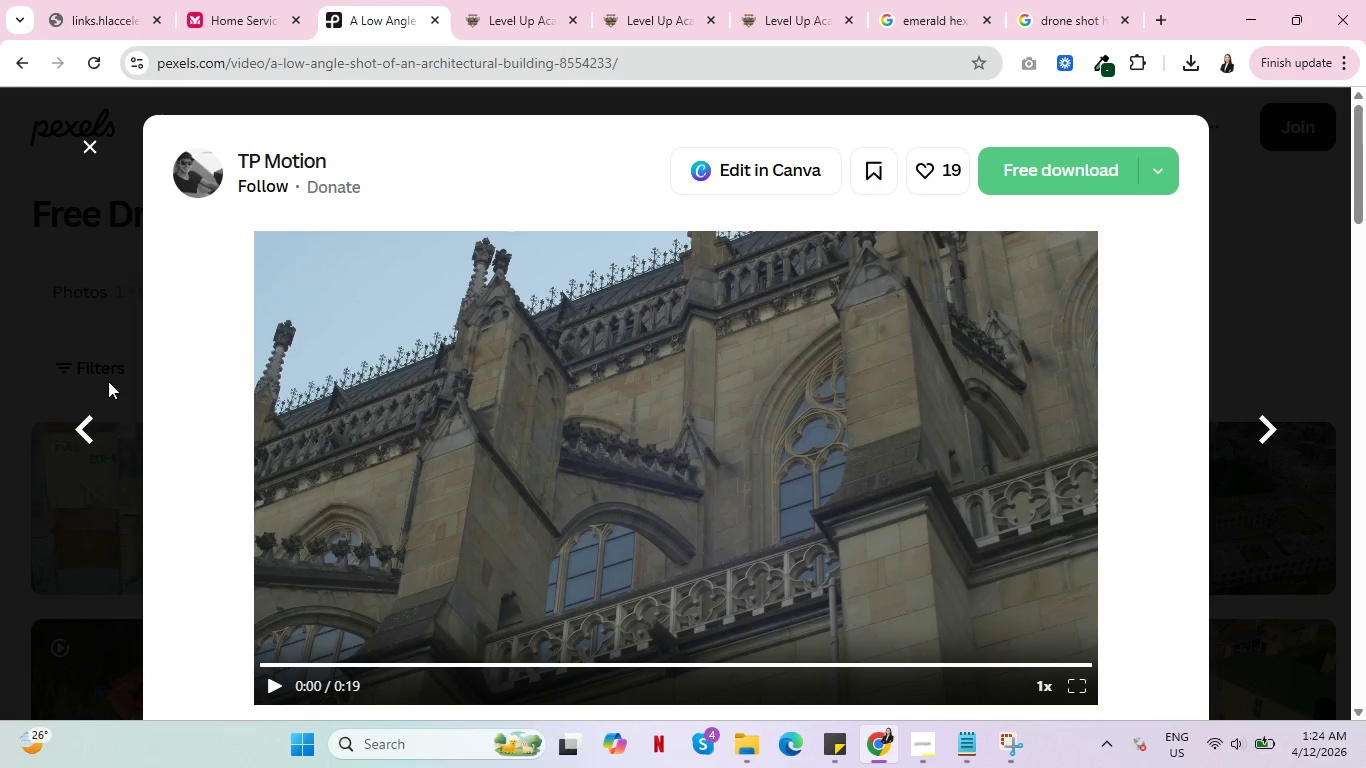 
left_click([87, 141])
 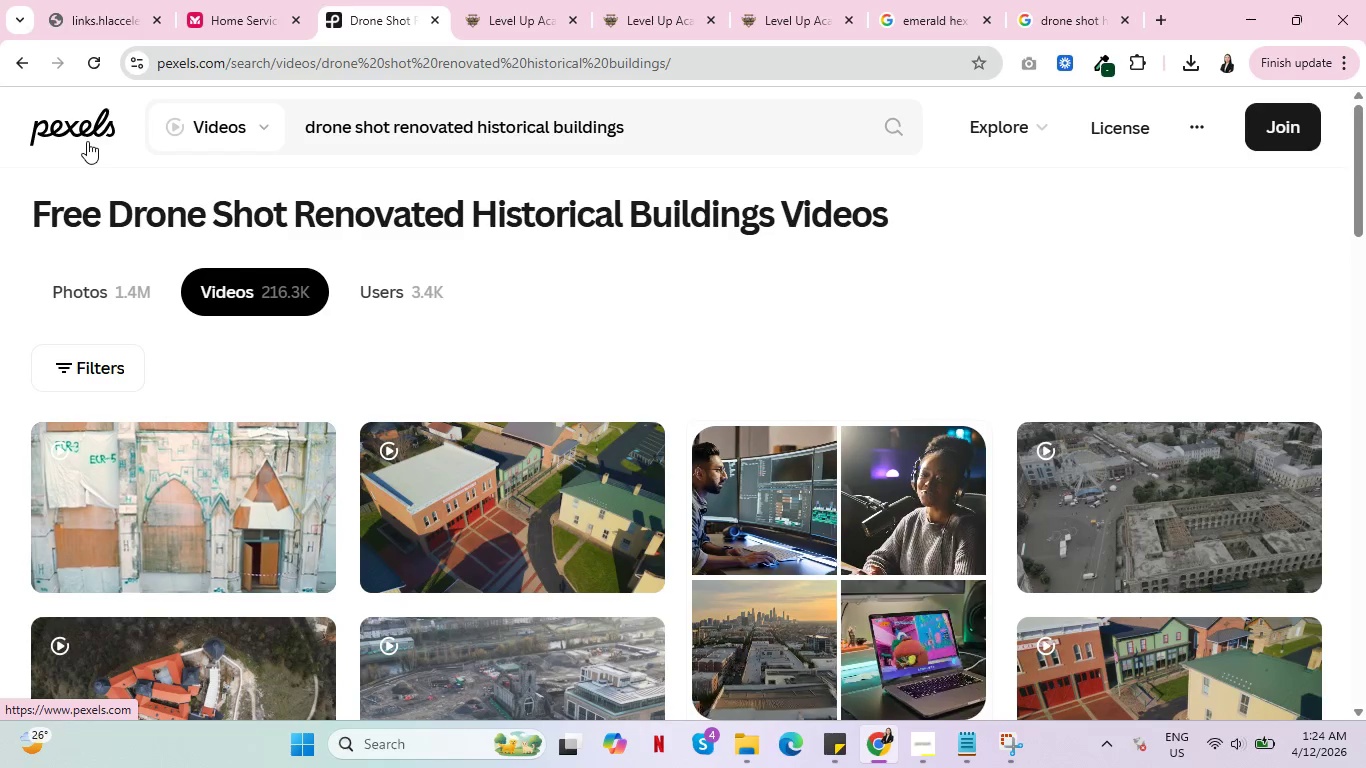 
scroll: coordinate [542, 353], scroll_direction: down, amount: 3.0
 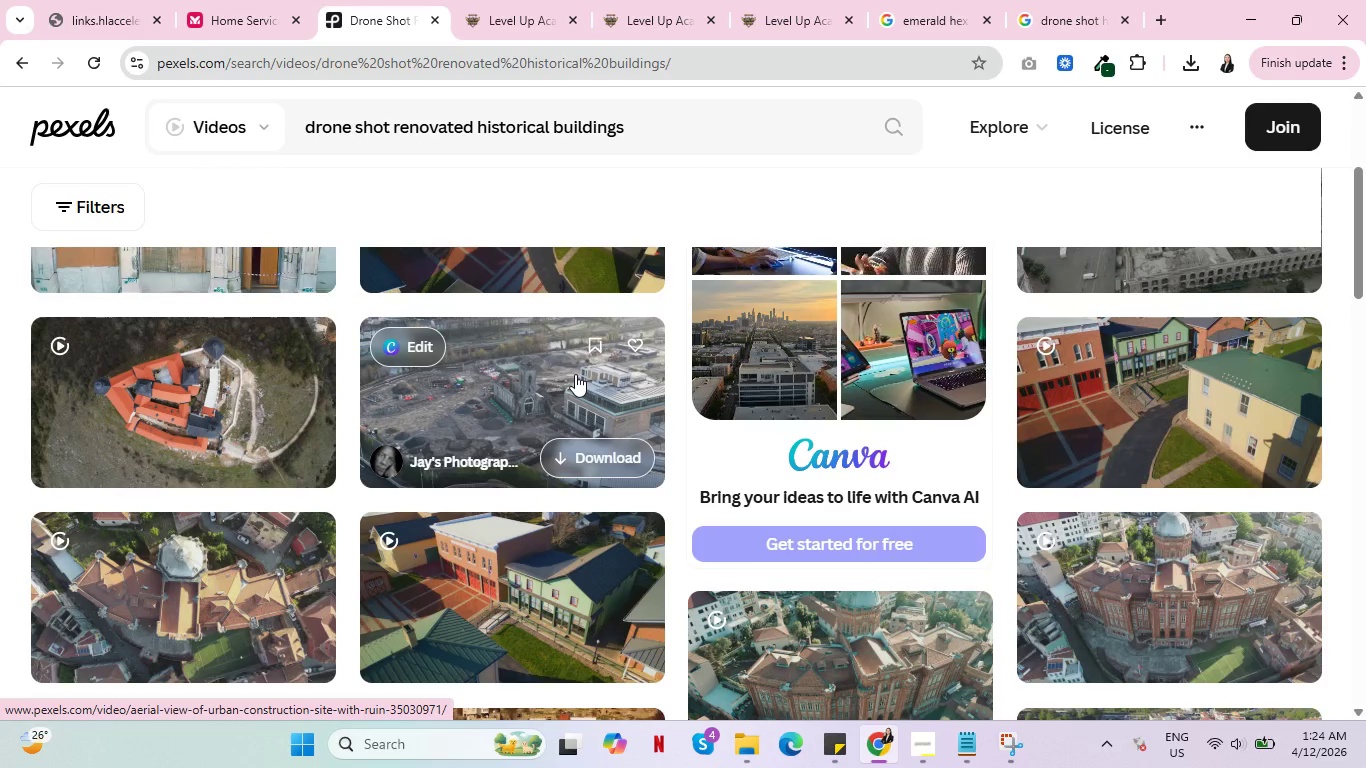 
scroll: coordinate [537, 397], scroll_direction: up, amount: 3.0
 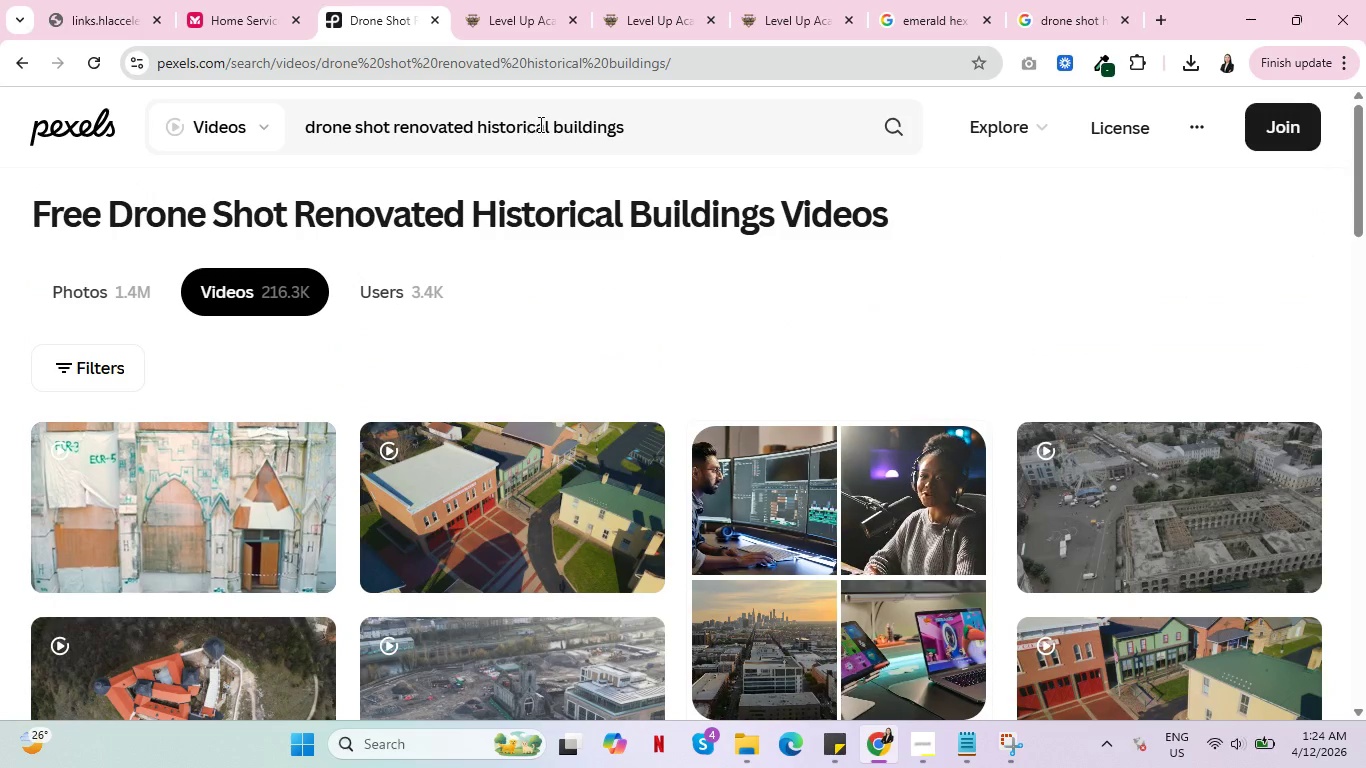 
left_click_drag(start_coordinate=[635, 123], to_coordinate=[480, 127])
 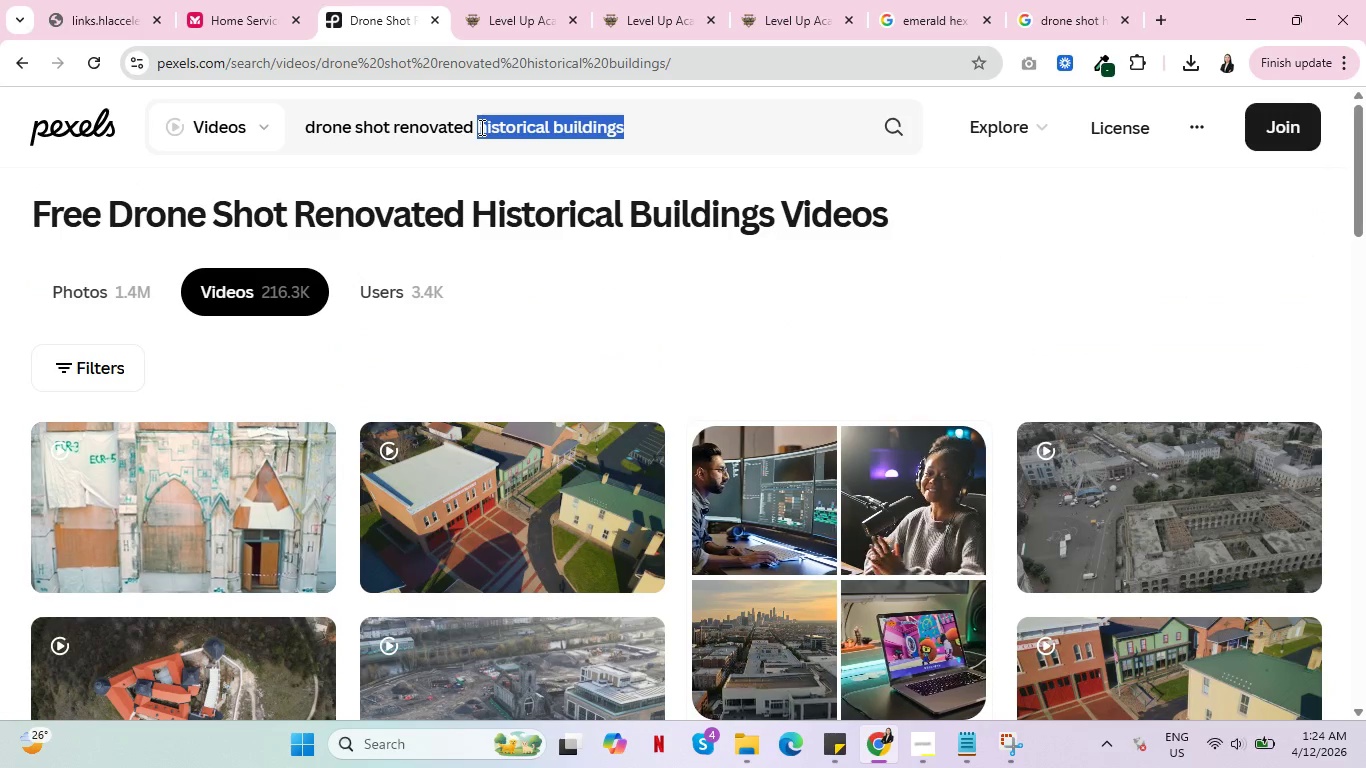 
left_click([480, 127])
 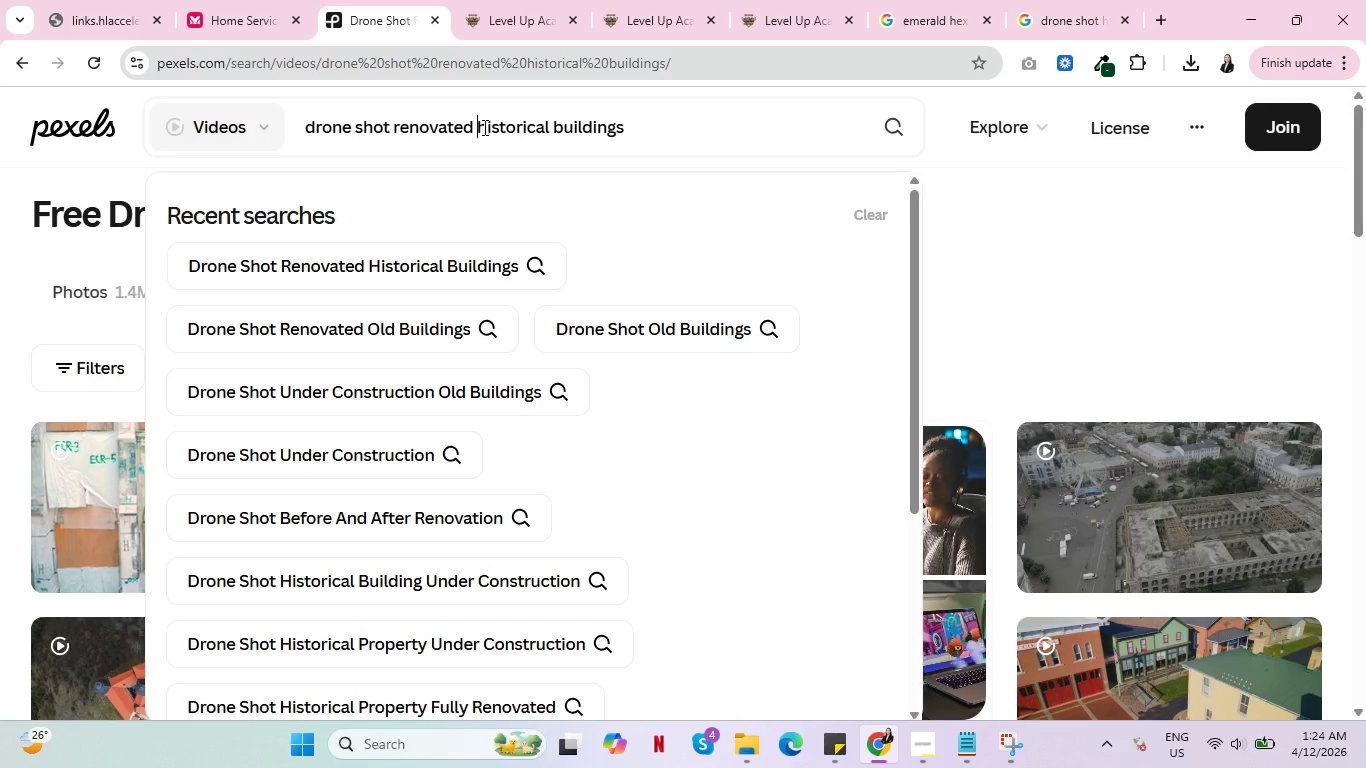 
left_click_drag(start_coordinate=[674, 121], to_coordinate=[479, 126])
 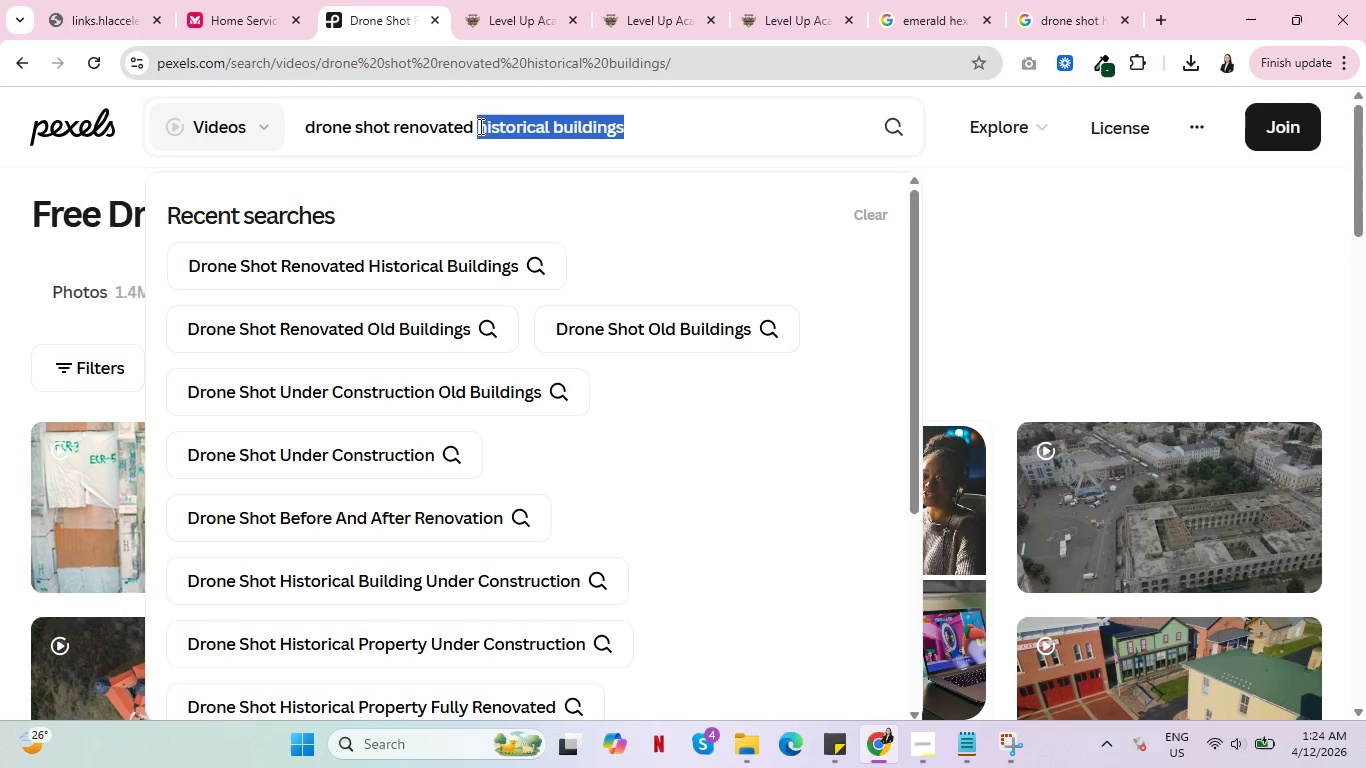 
type(industrial heritage)
 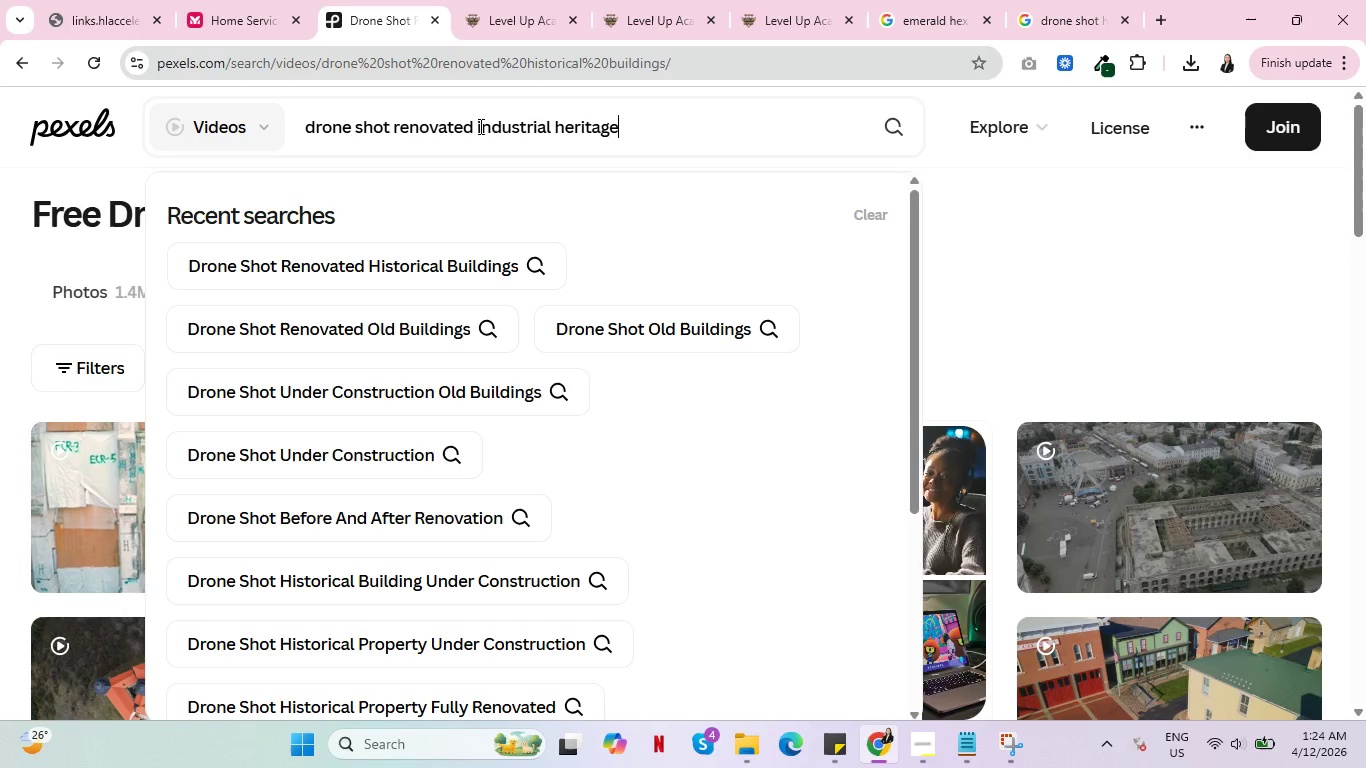 
key(Enter)
 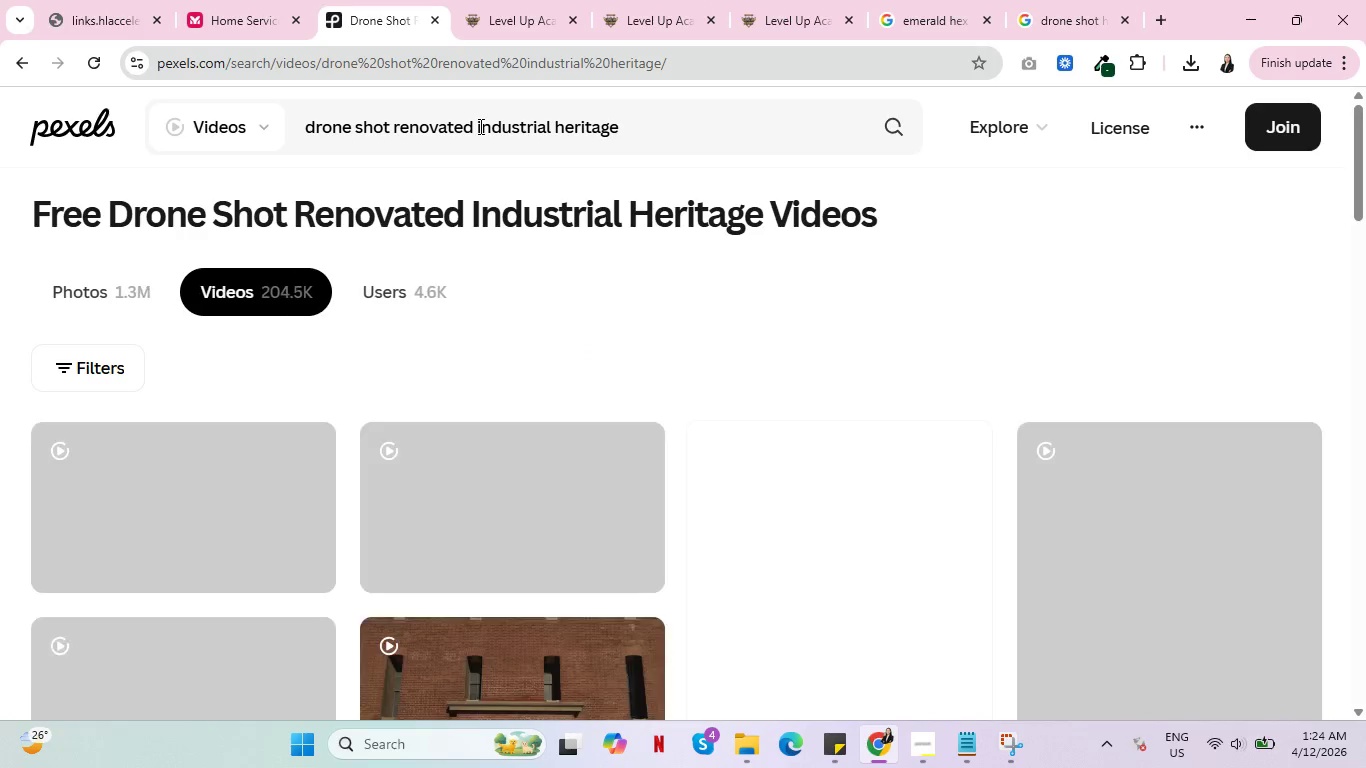 
wait(6.97)
 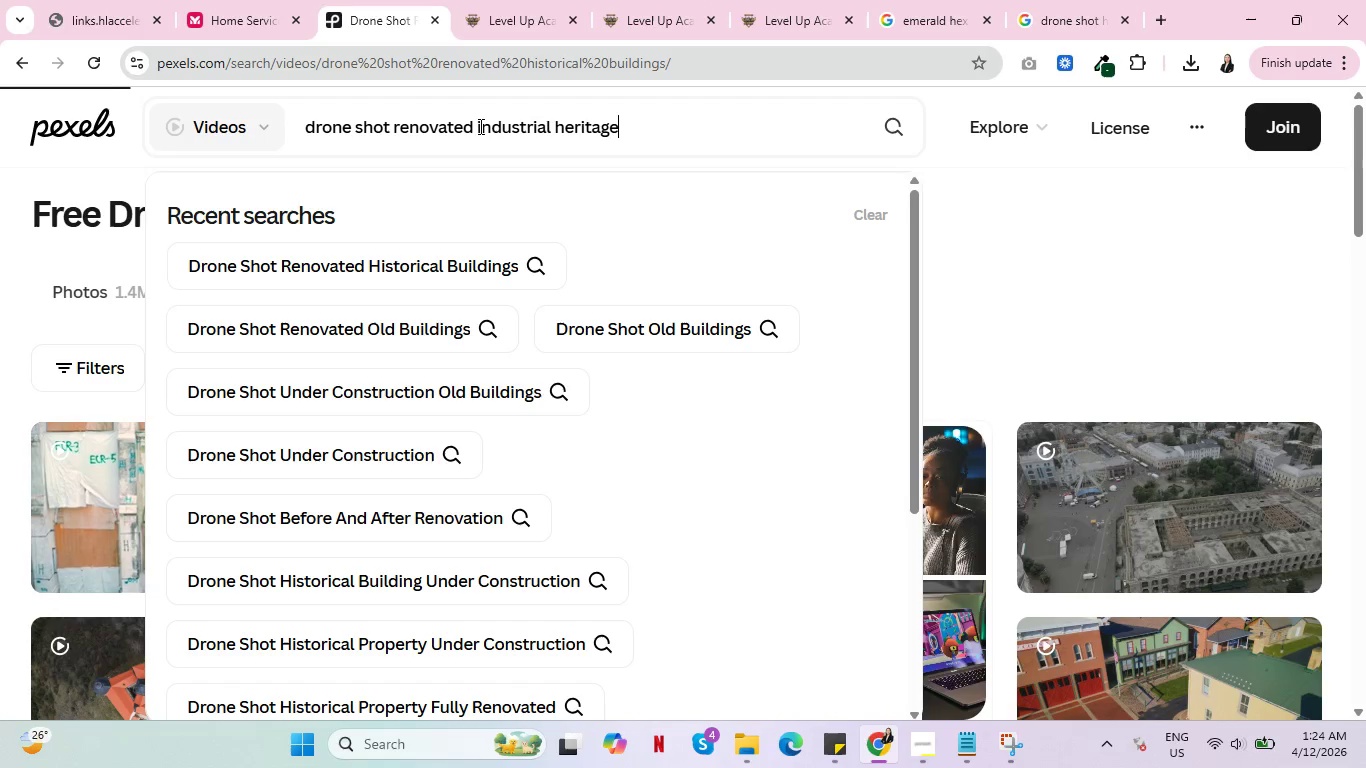 
scroll: coordinate [534, 489], scroll_direction: down, amount: 15.0
 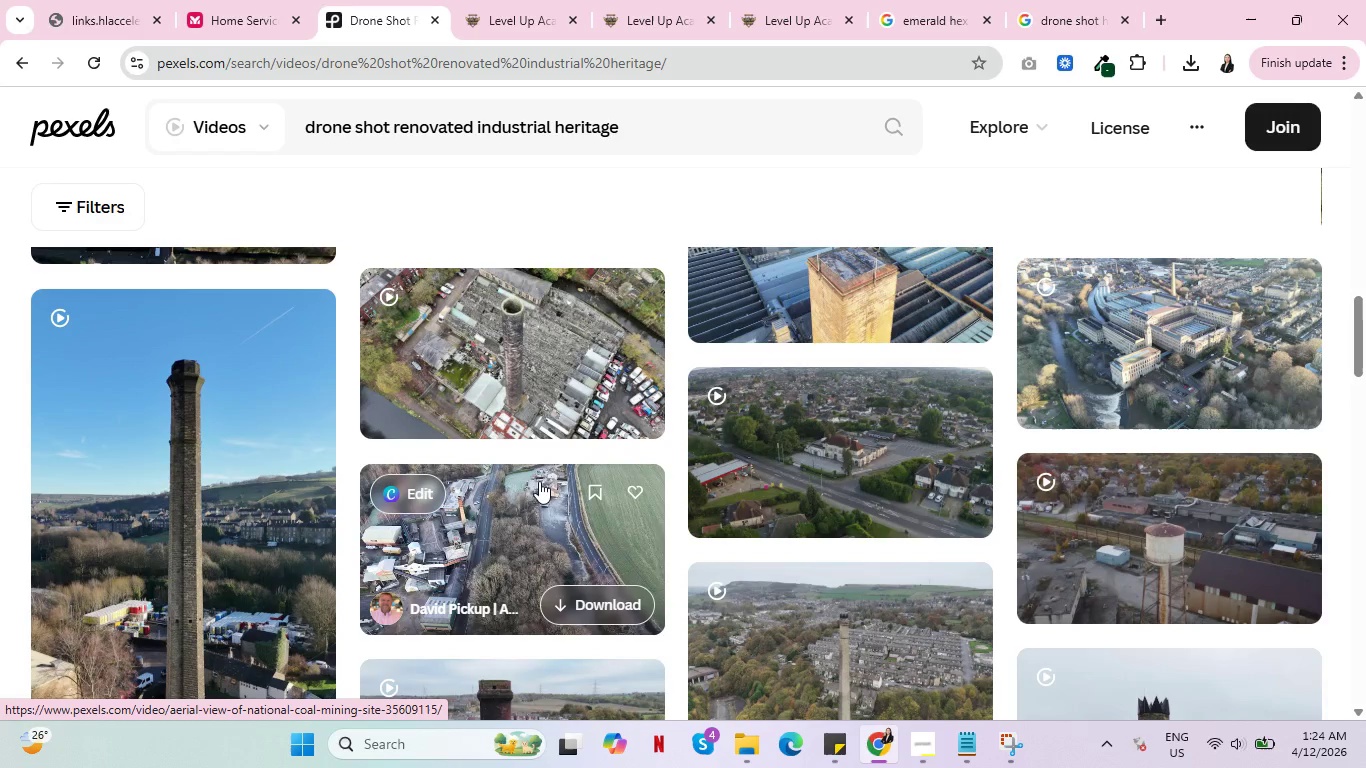 
wait(9.99)
 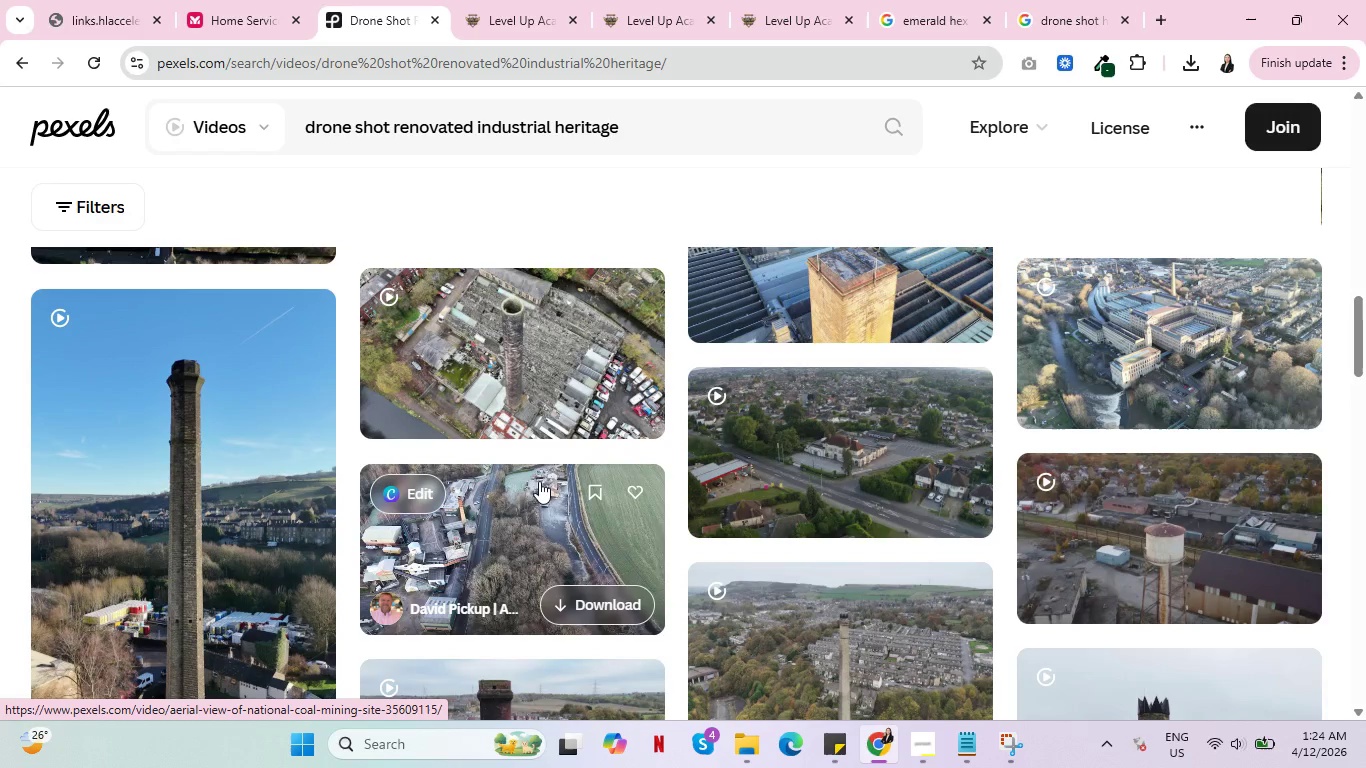 
left_click([537, 20])
 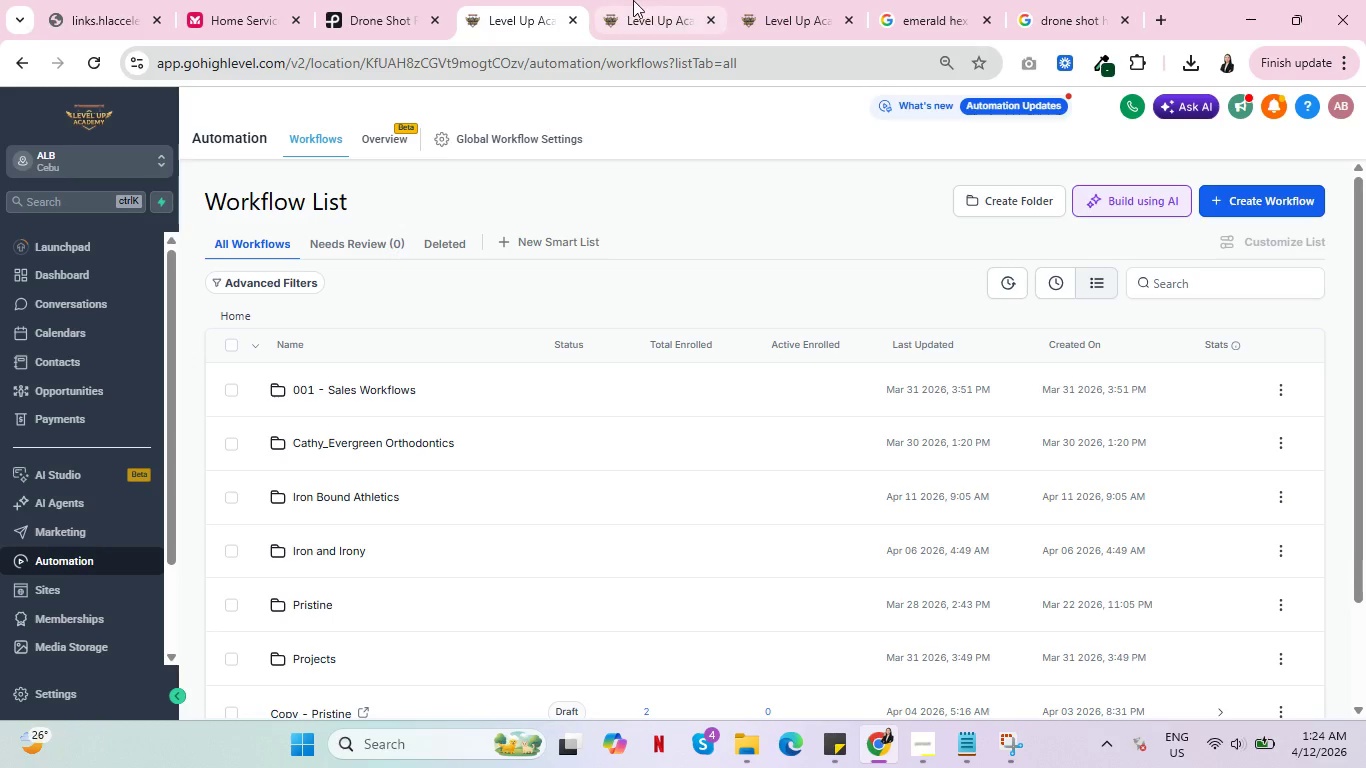 
left_click([635, 0])
 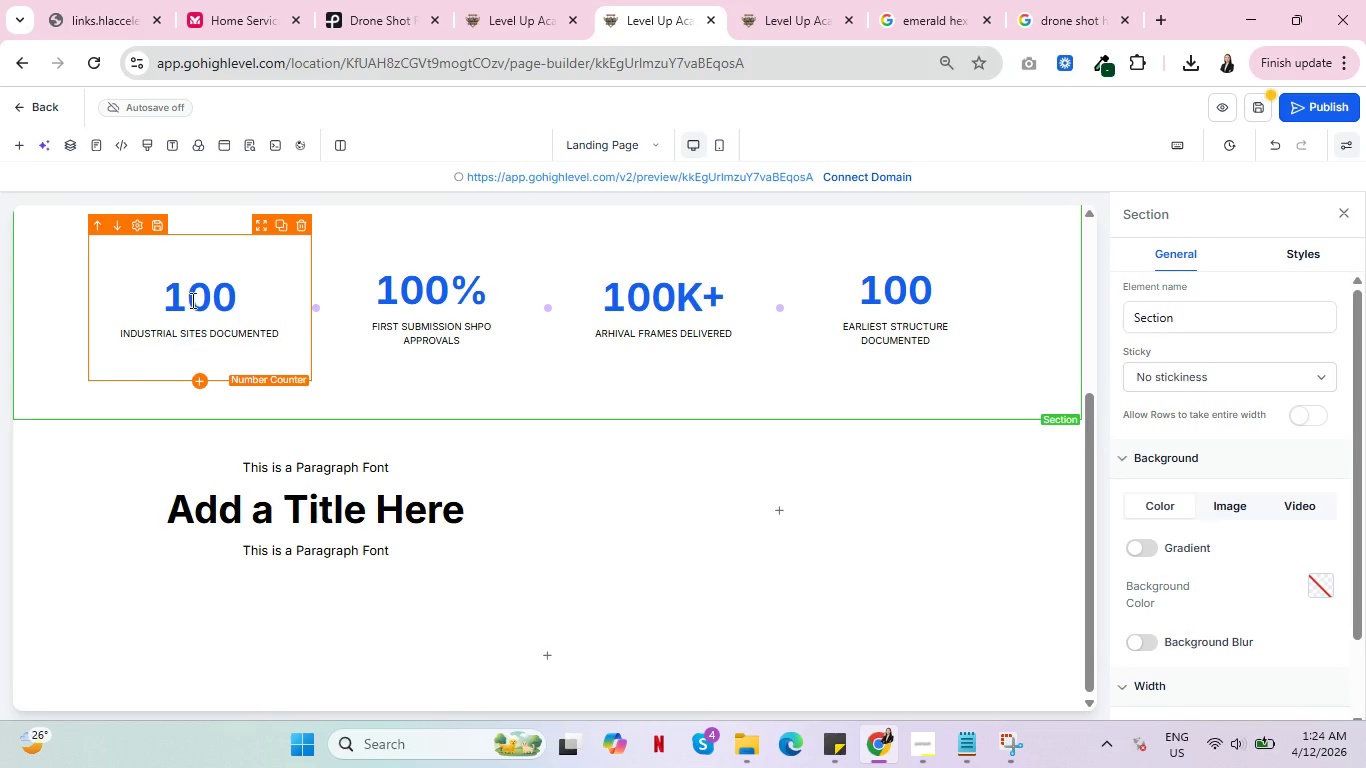 
scroll: coordinate [549, 454], scroll_direction: up, amount: 4.0
 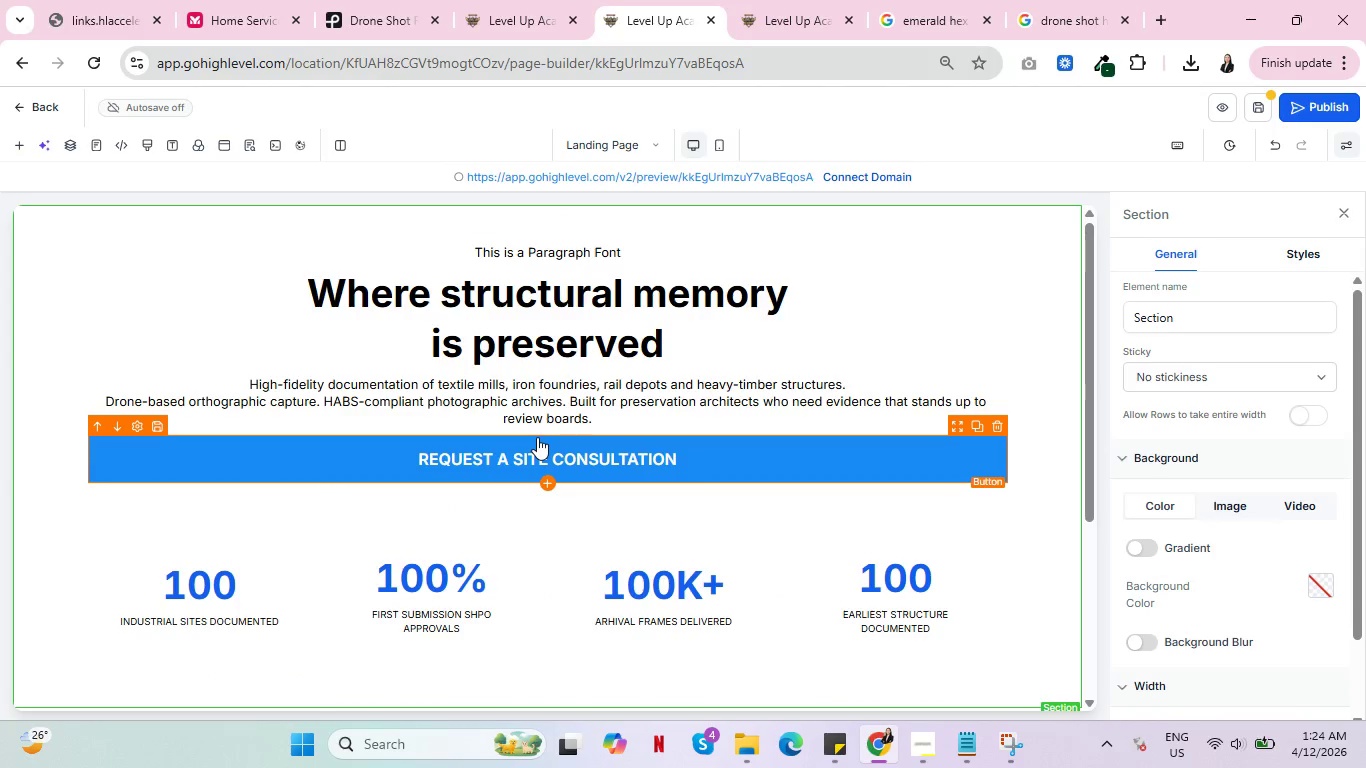 
mouse_move([341, 508])
 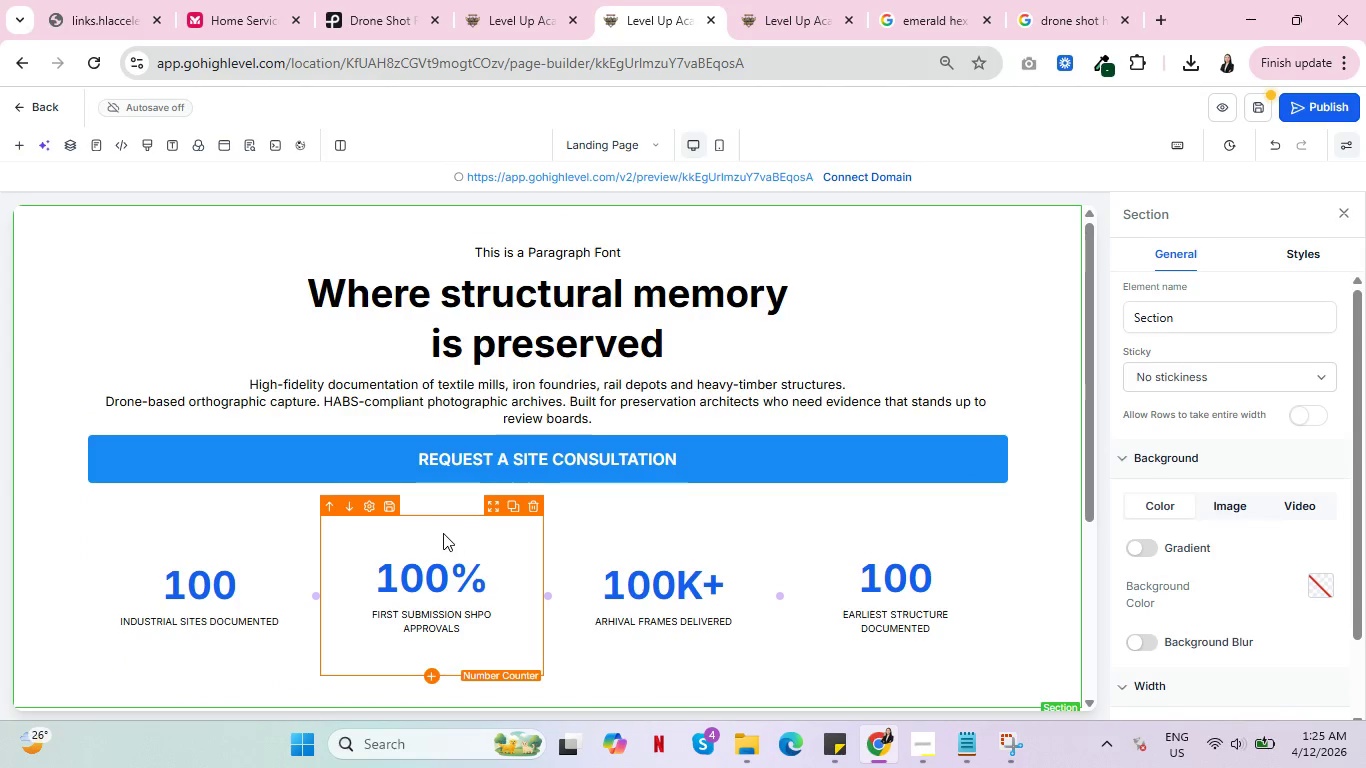 
scroll: coordinate [347, 561], scroll_direction: down, amount: 2.0
 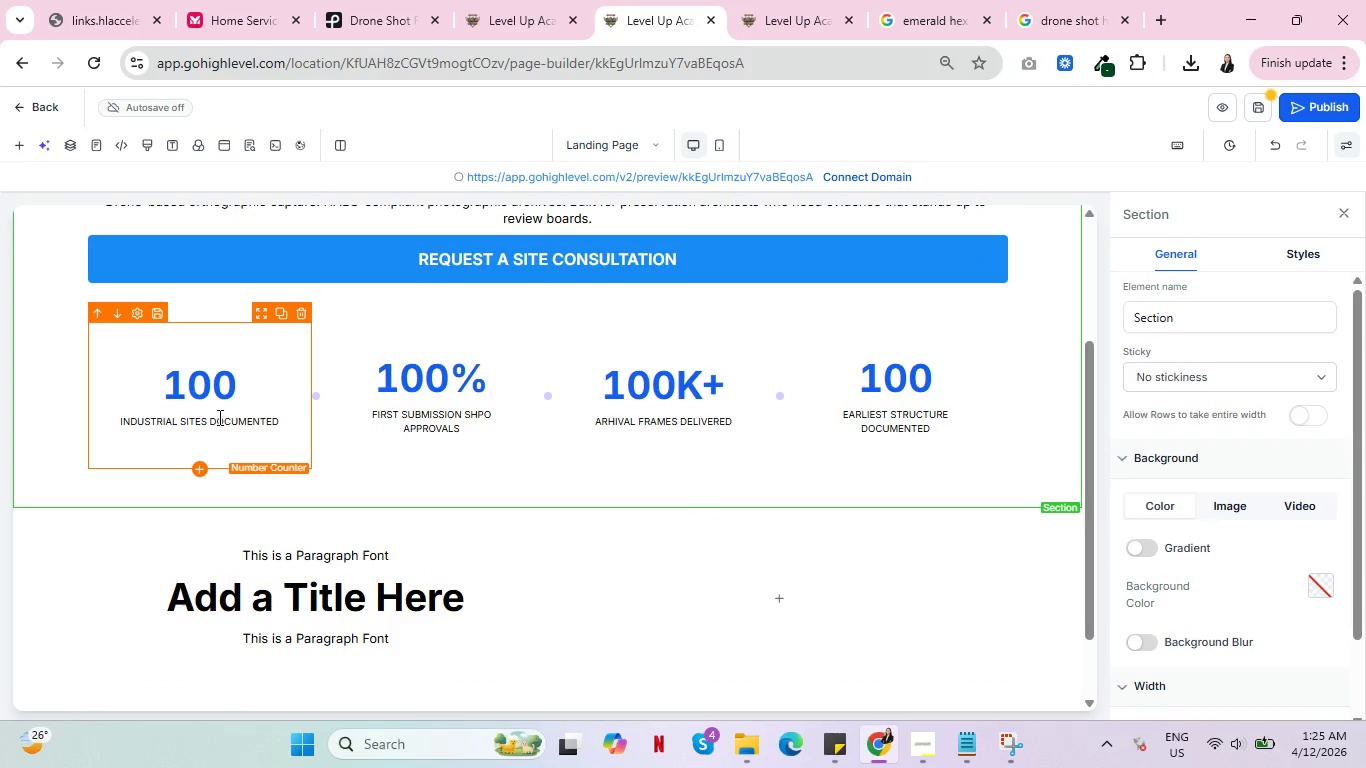 
left_click([218, 413])
 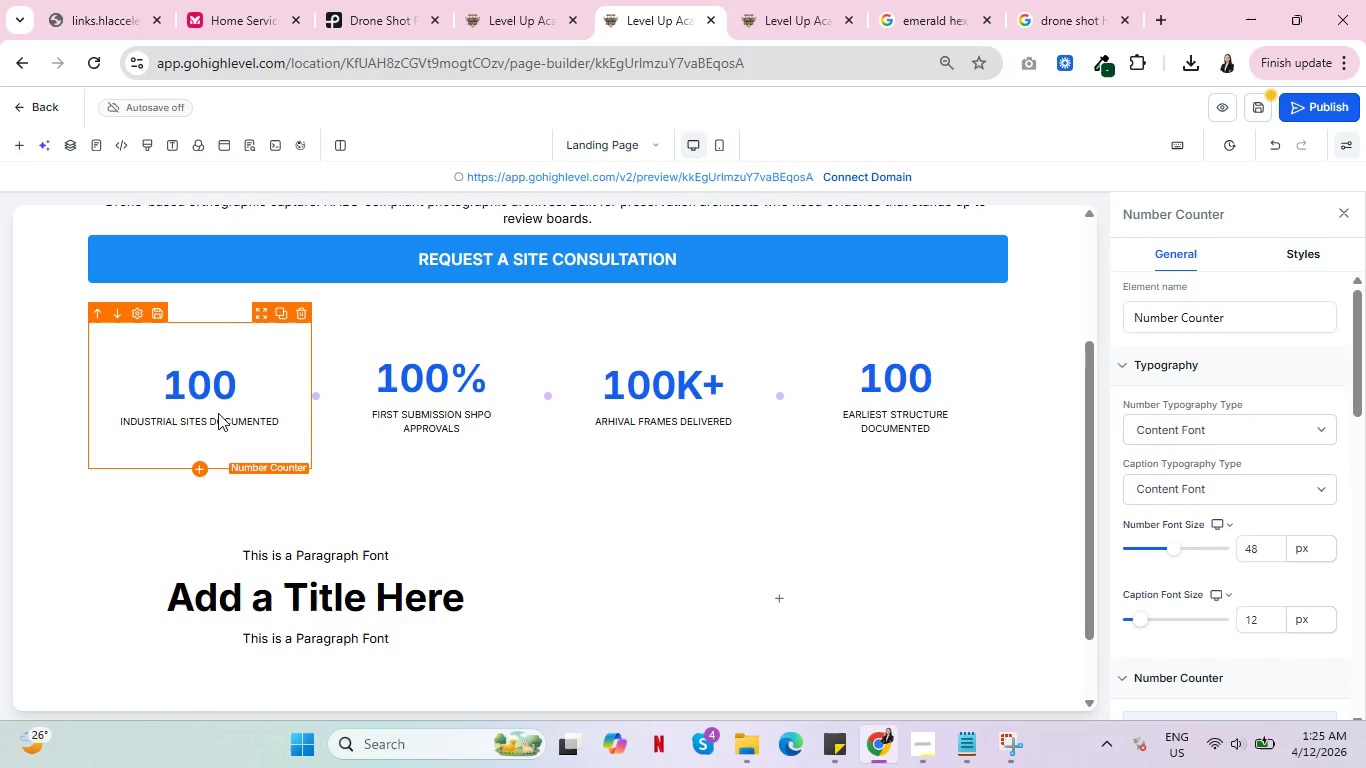 
scroll: coordinate [1260, 427], scroll_direction: down, amount: 3.0
 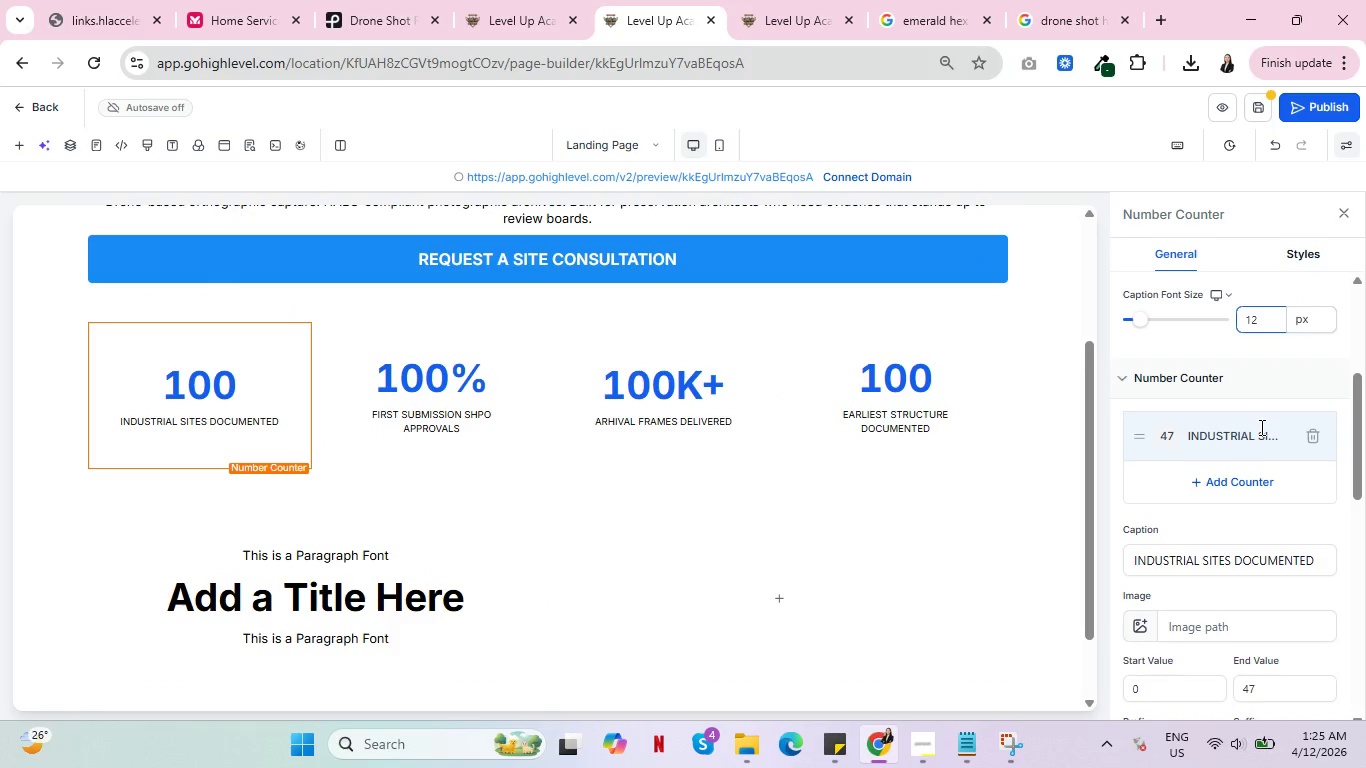 
scroll: coordinate [1260, 427], scroll_direction: up, amount: 2.0
 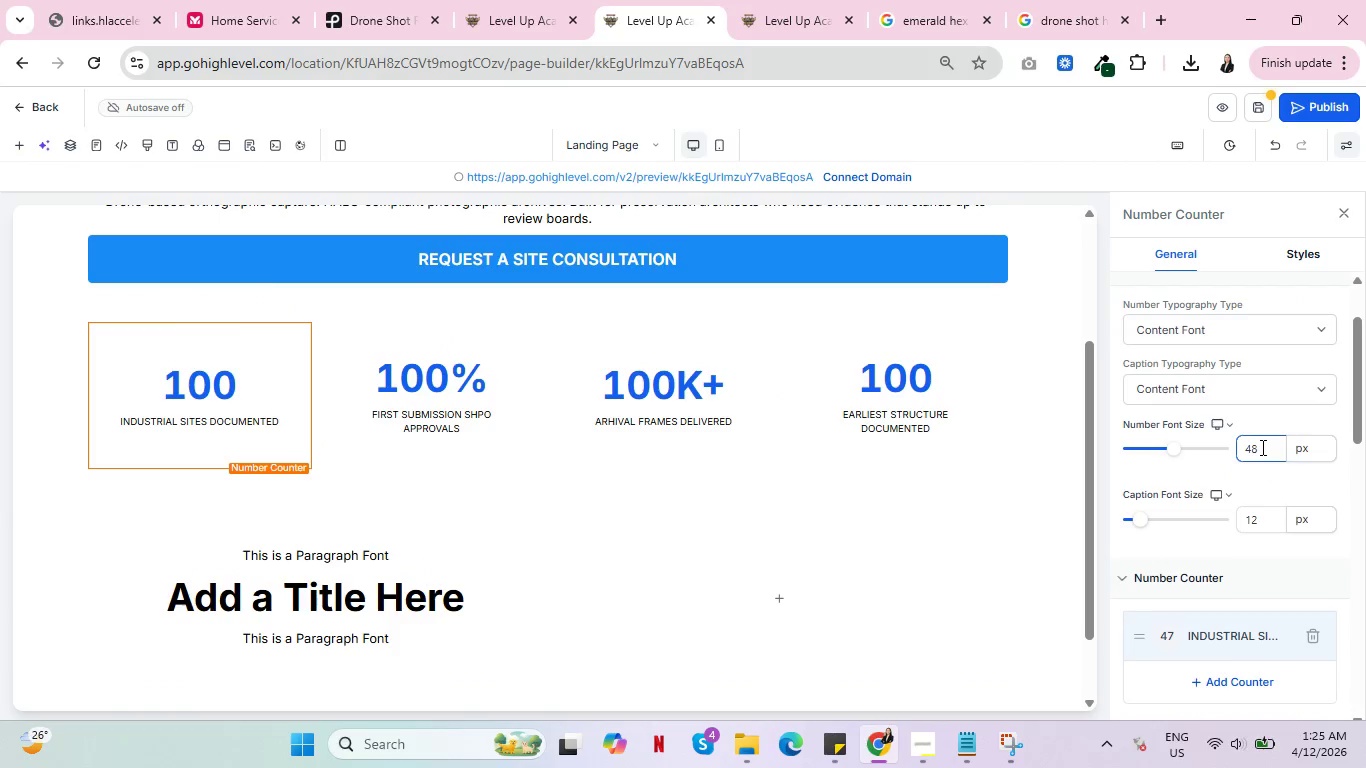 
left_click([1261, 447])
 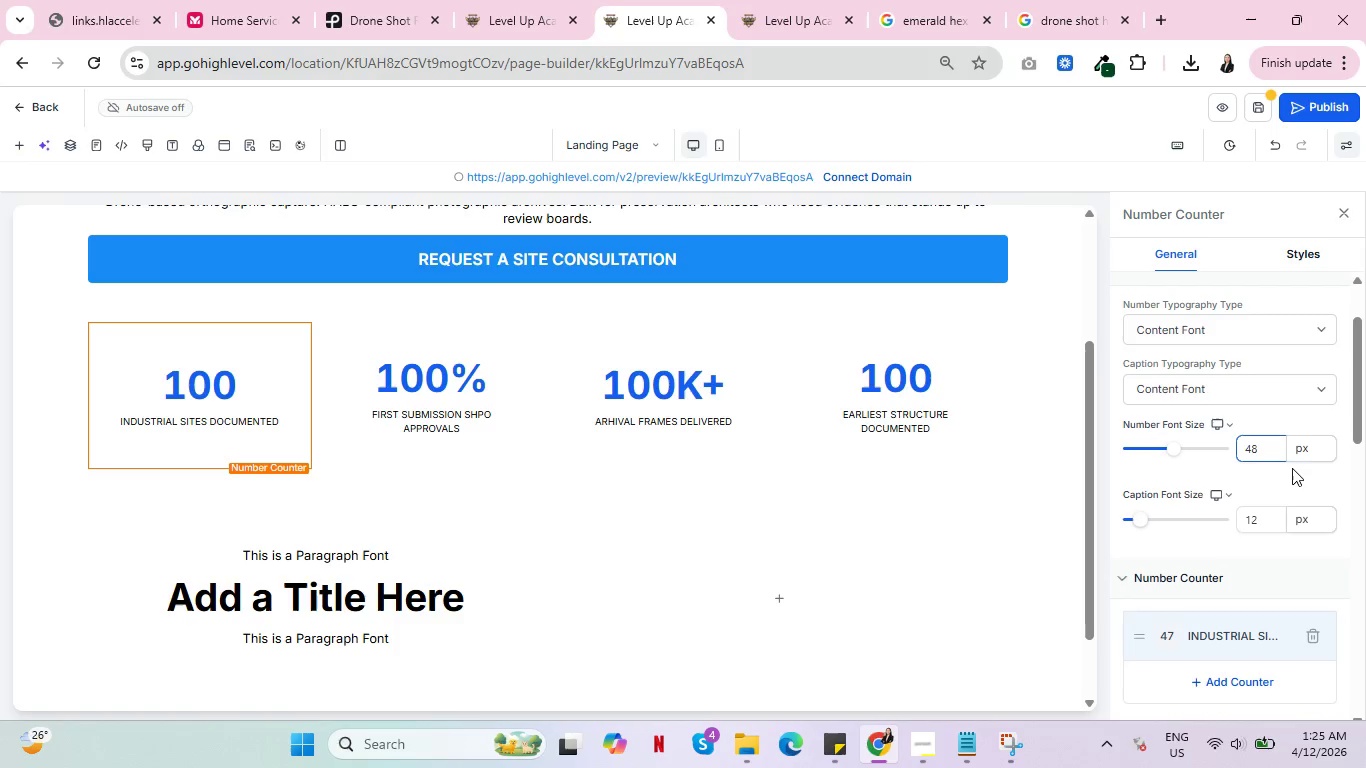 
key(Backspace)
 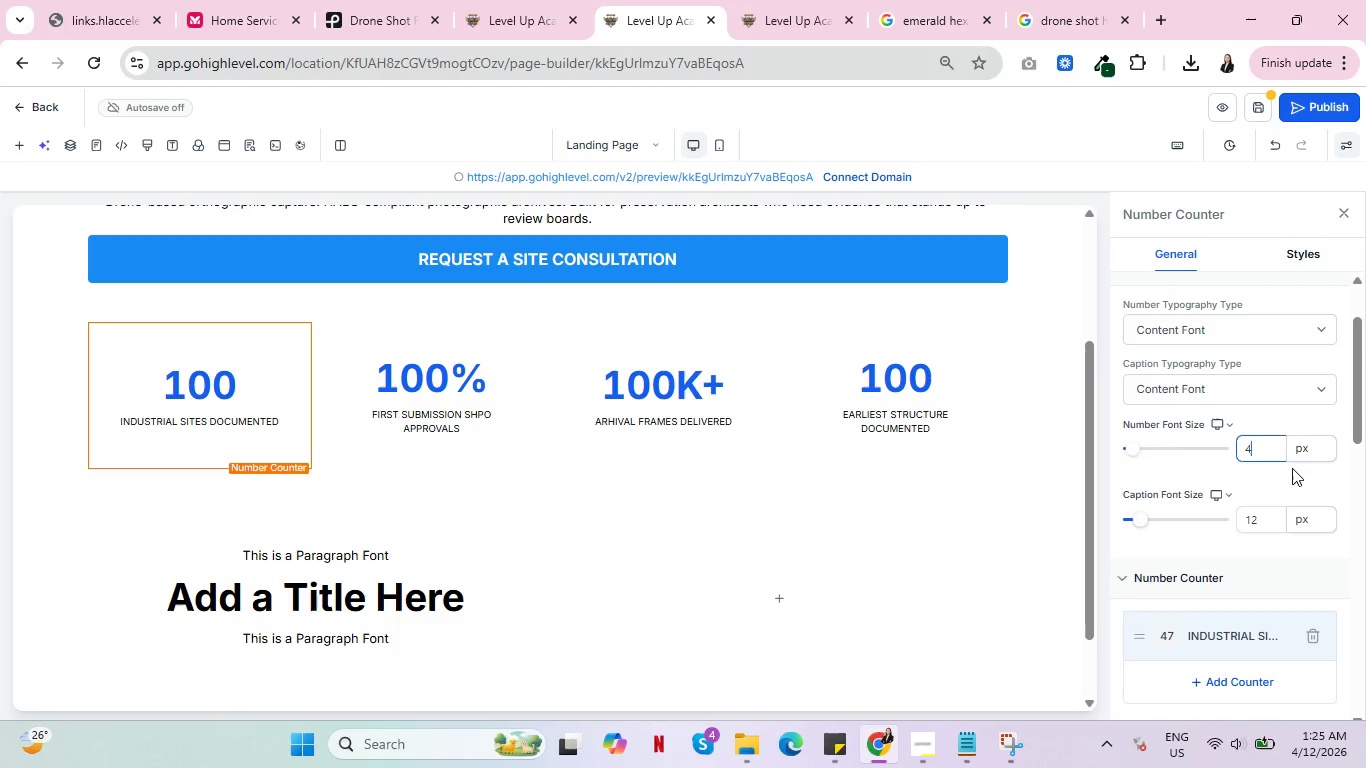 
key(7)
 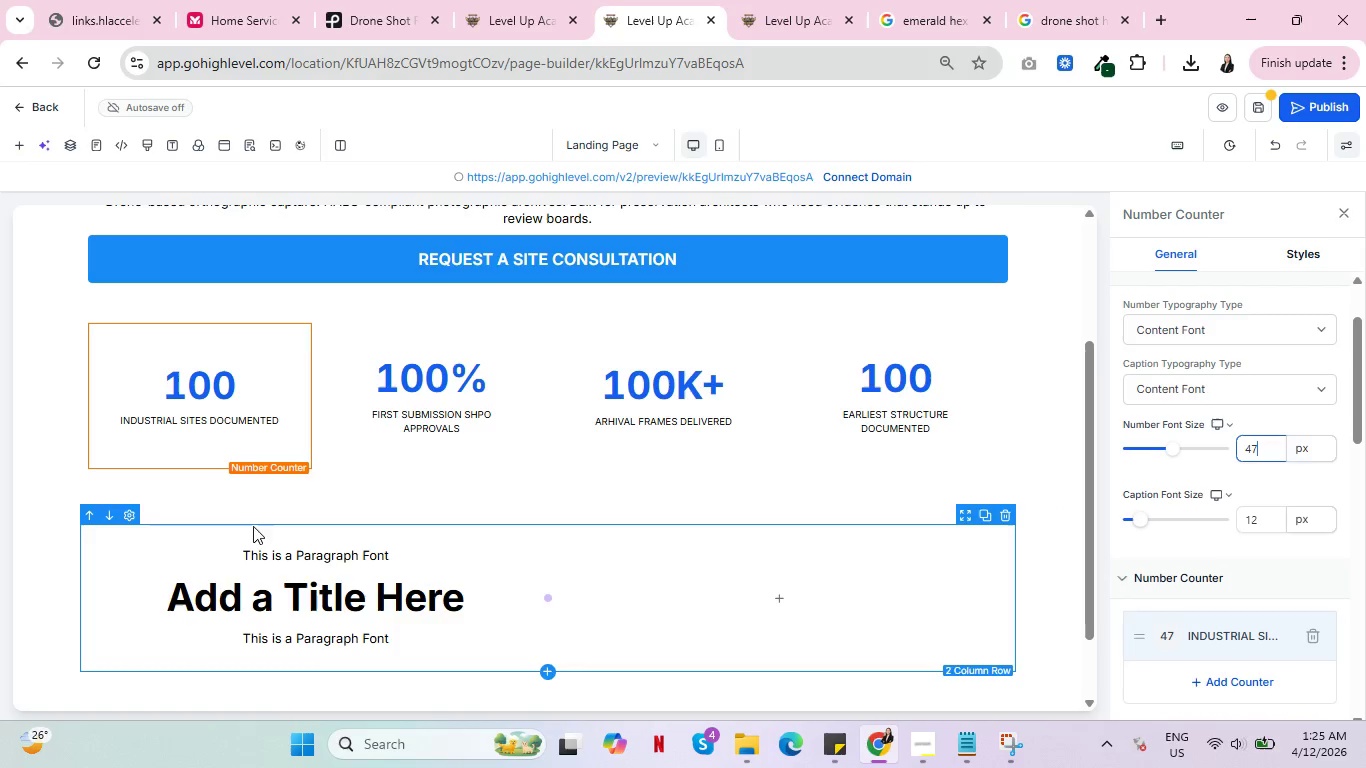 
double_click([277, 555])
 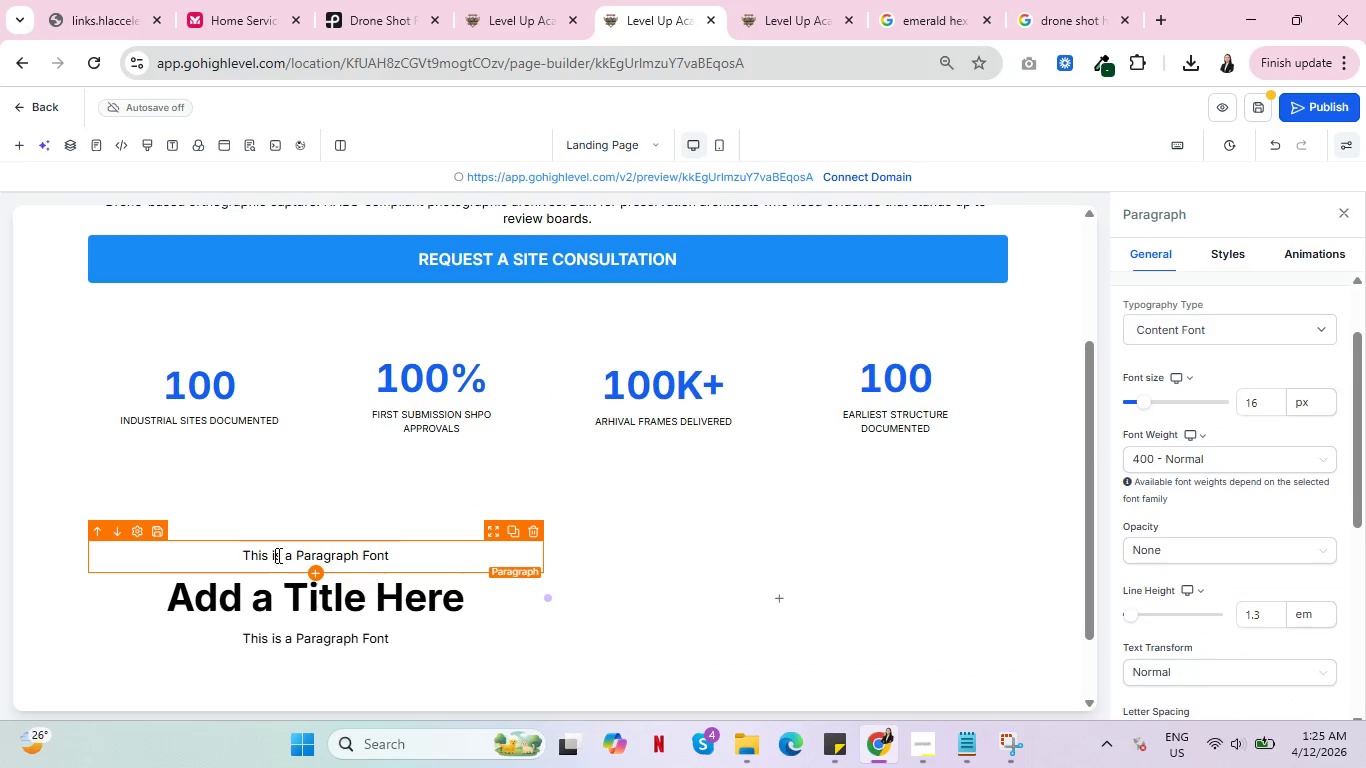 
triple_click([277, 555])
 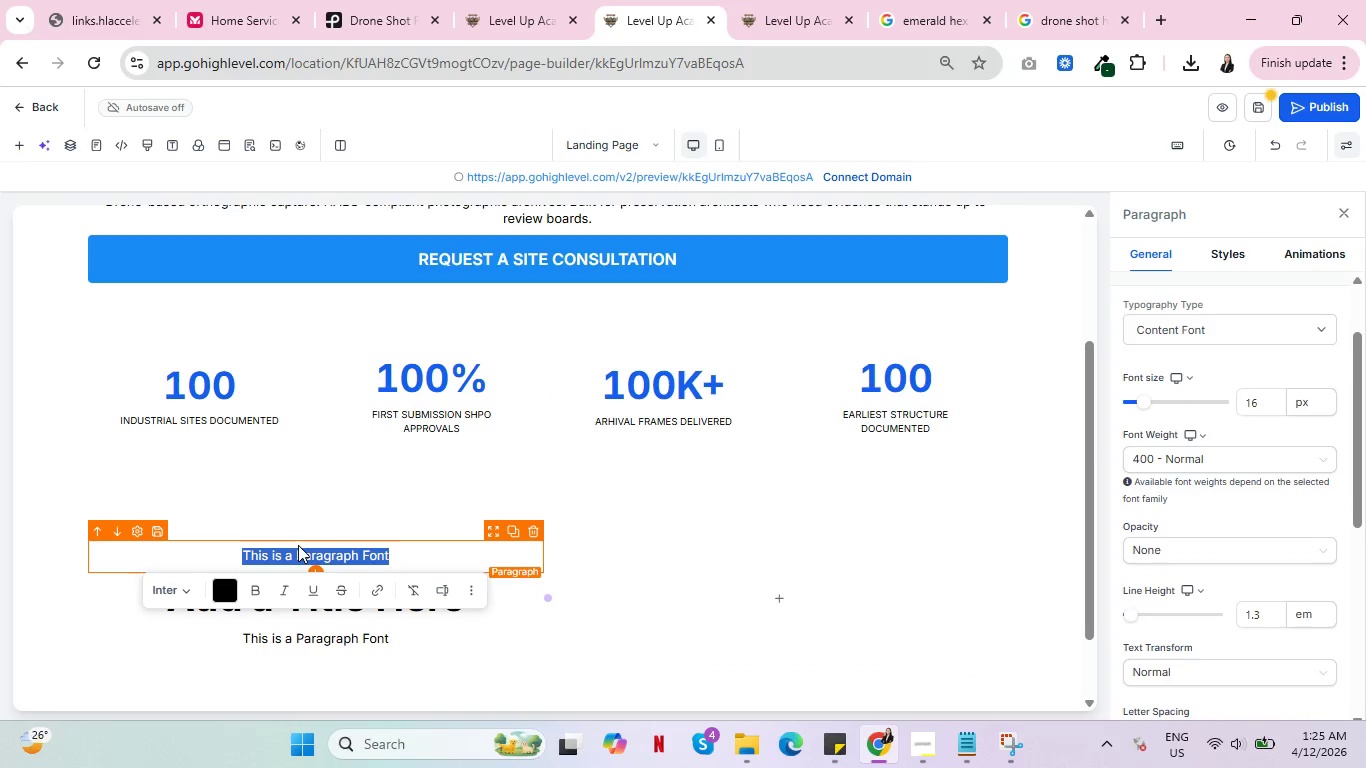 
type(OUR APPROACH)
 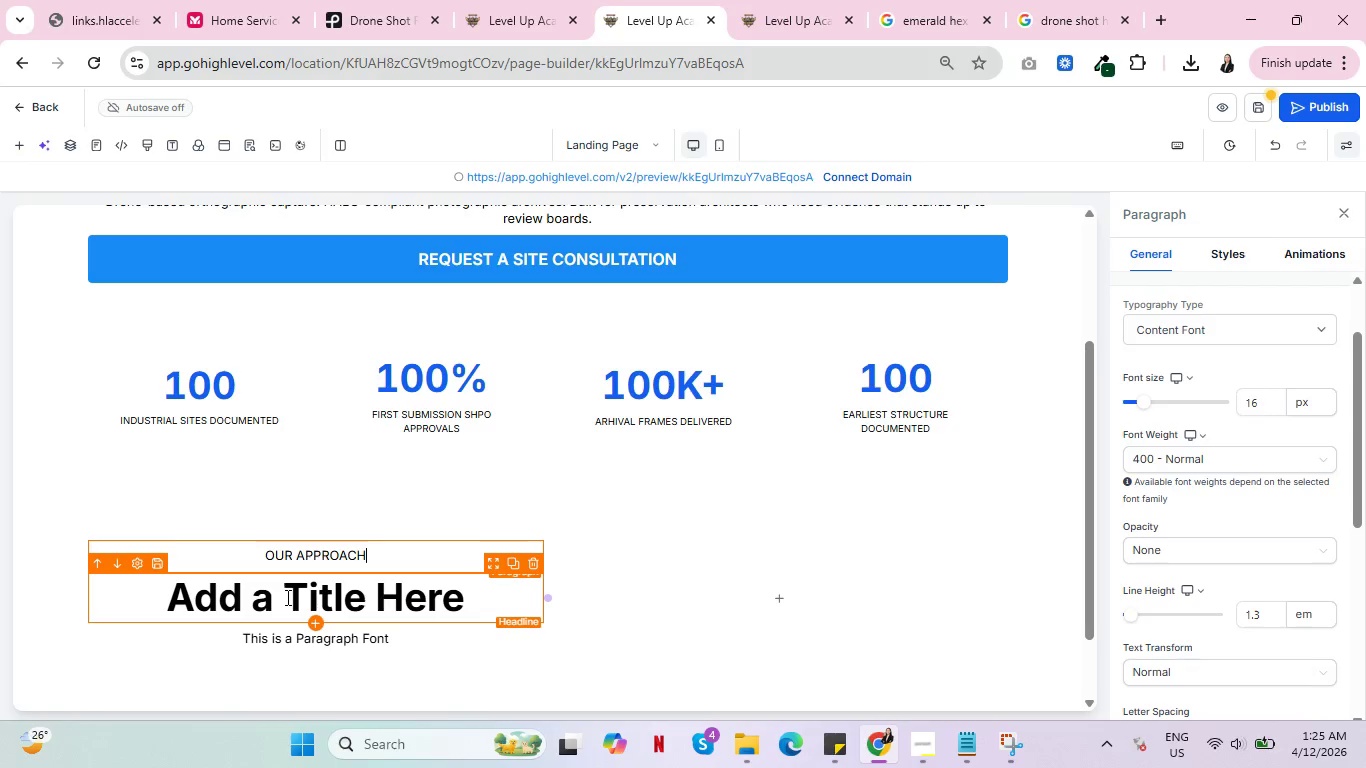 
double_click([284, 597])
 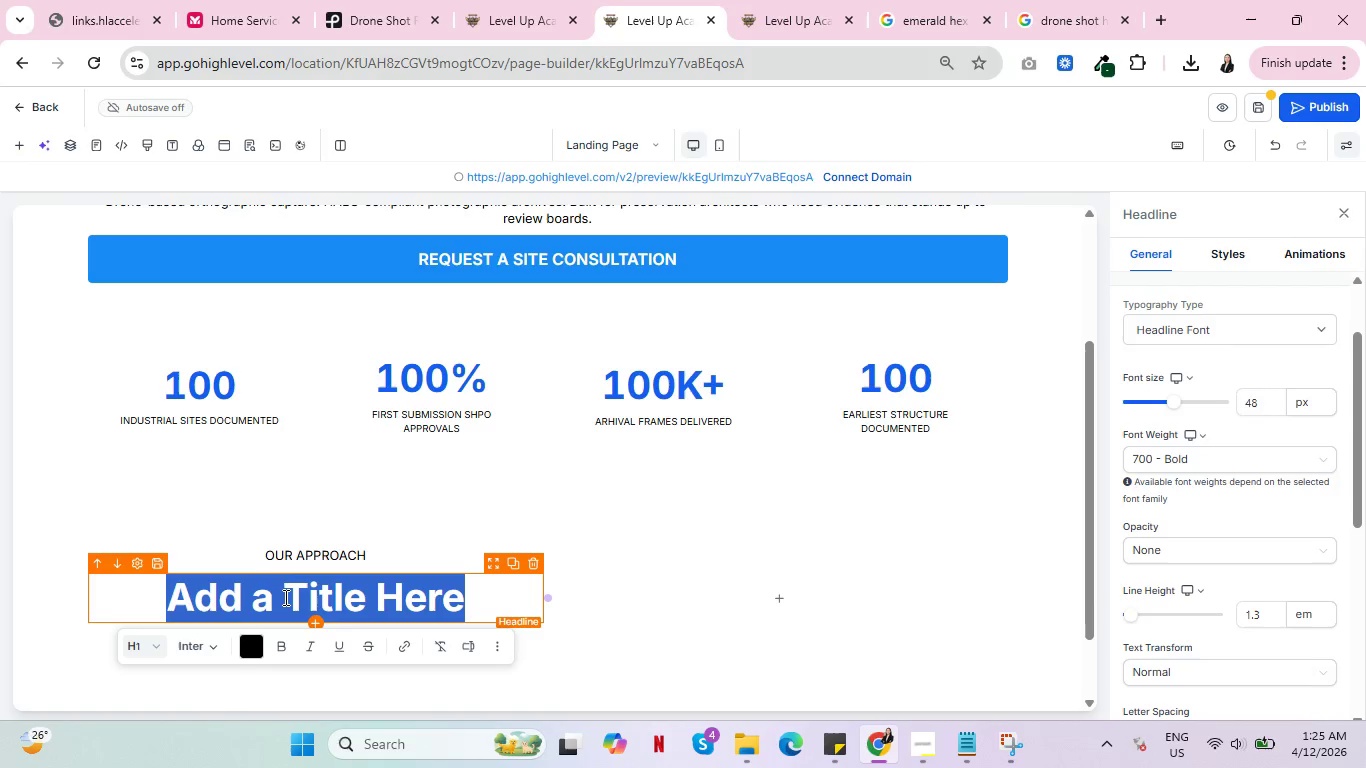 
triple_click([284, 597])
 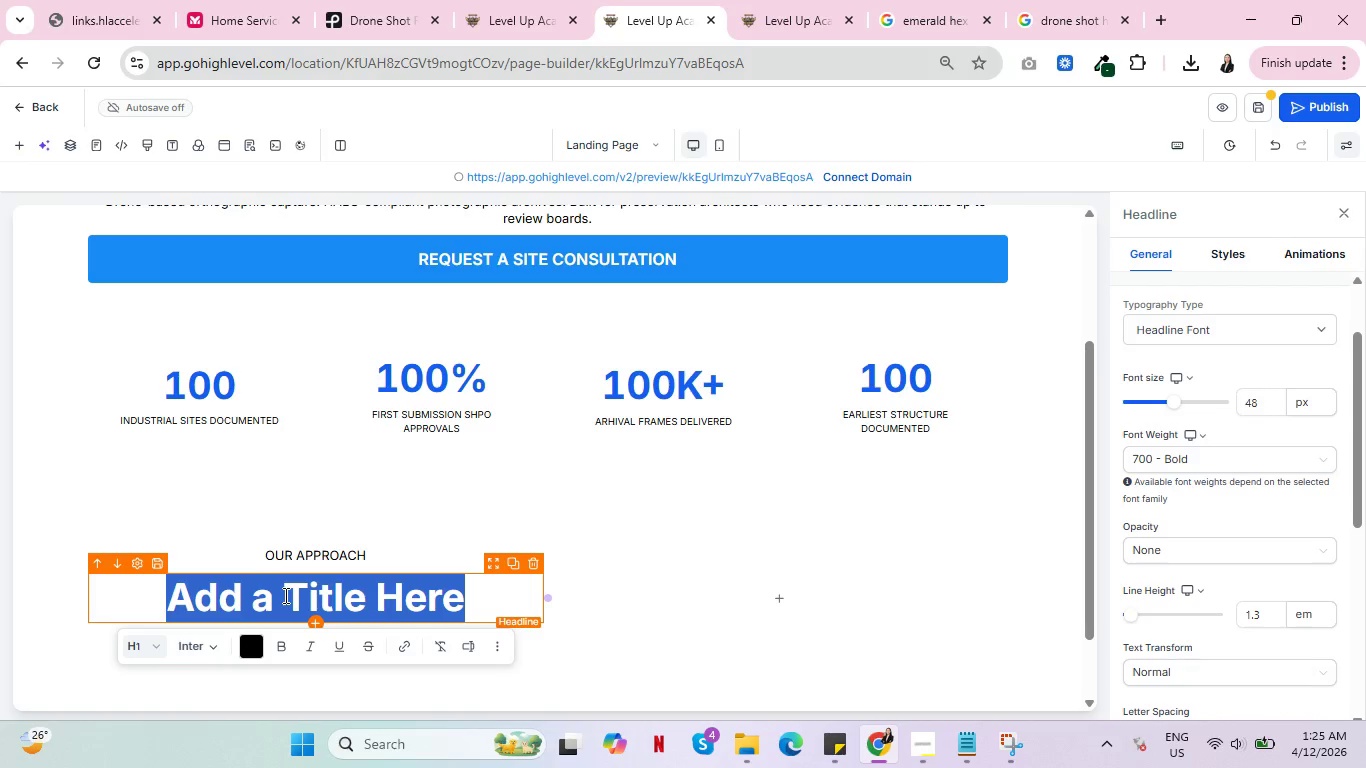 
wait(30.83)
 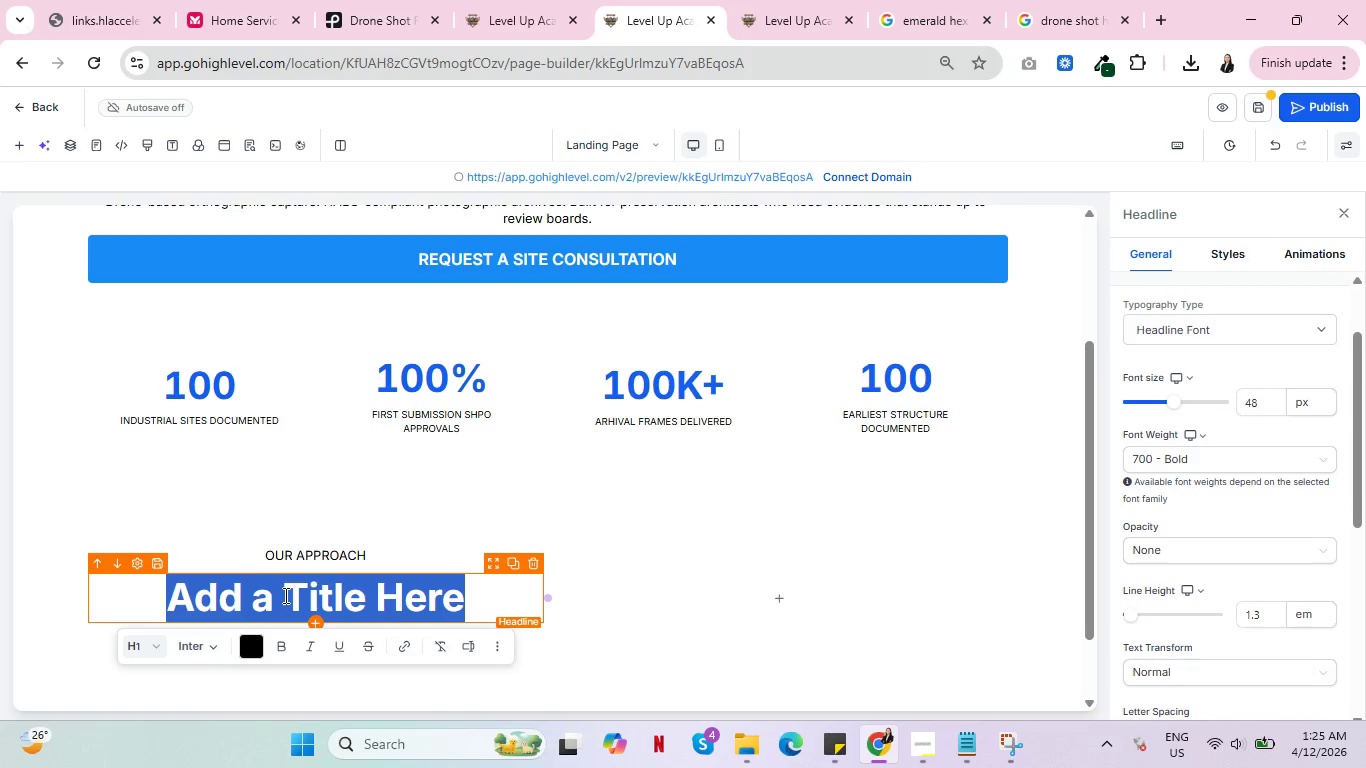 
type(Documentation thath)
key(Backspace)
type( serves the project's future)
 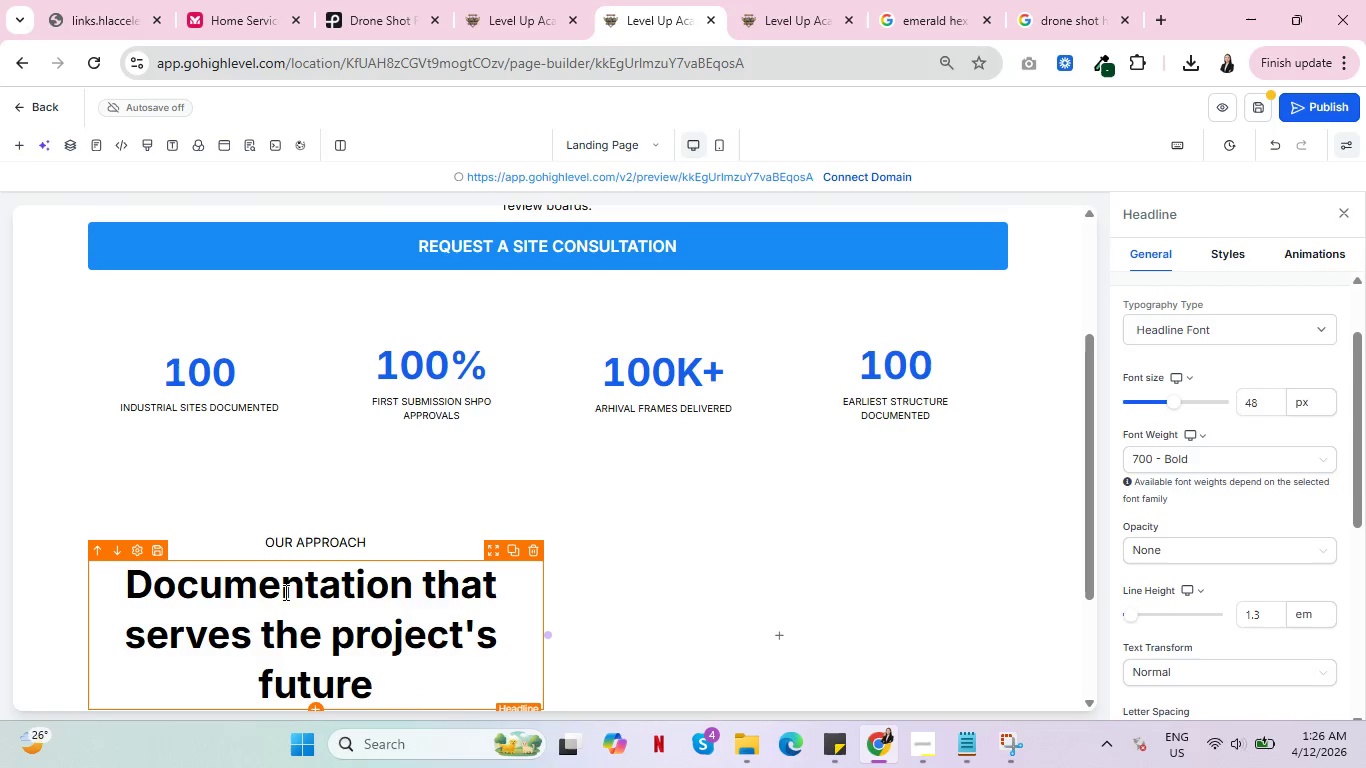 
wait(6.83)
 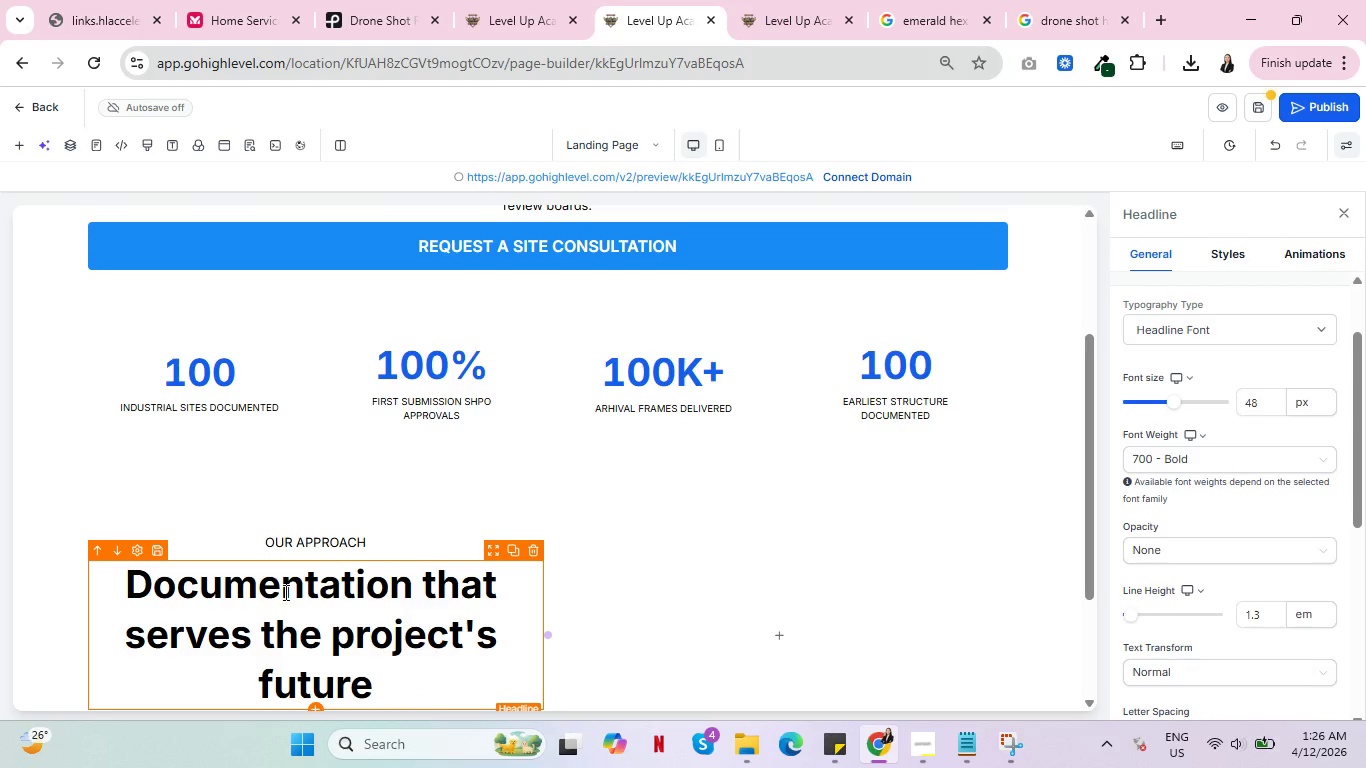 
key(Comma)
 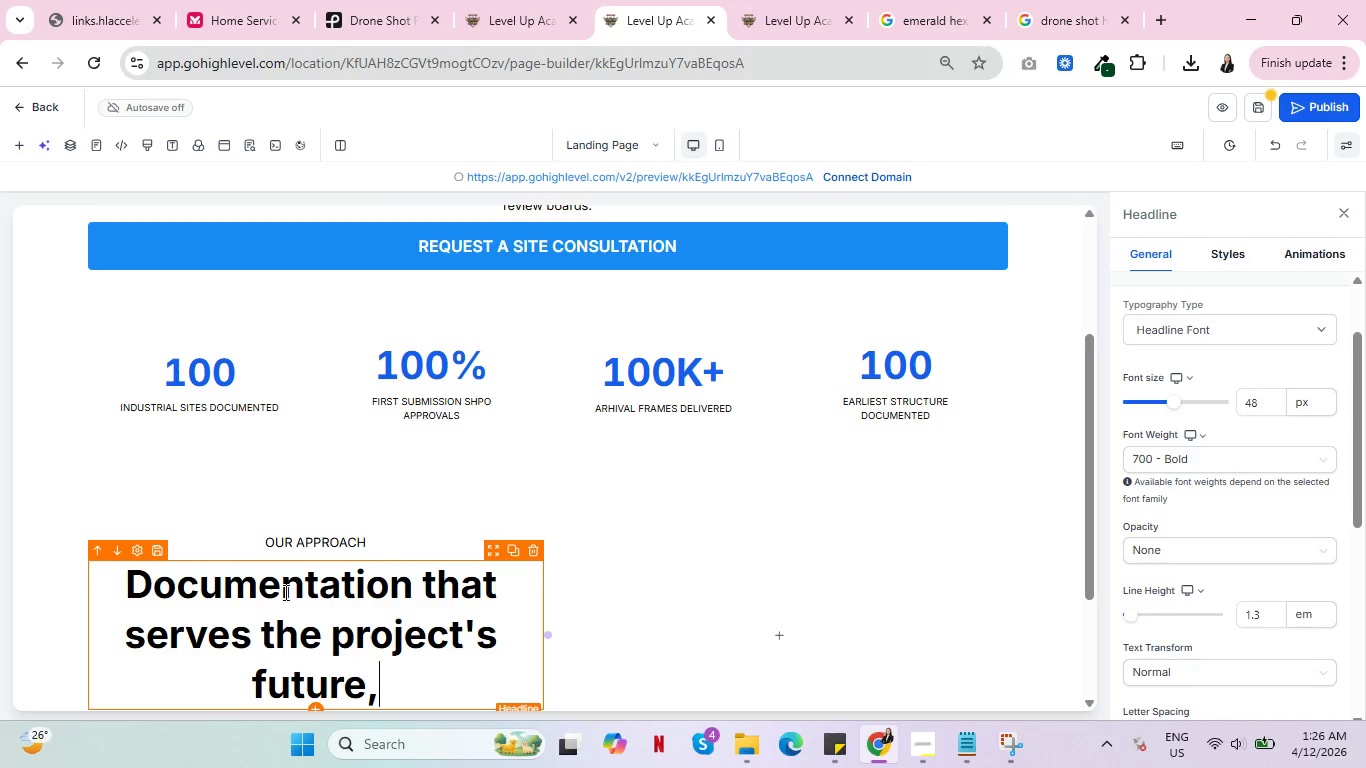 
key(Enter)
 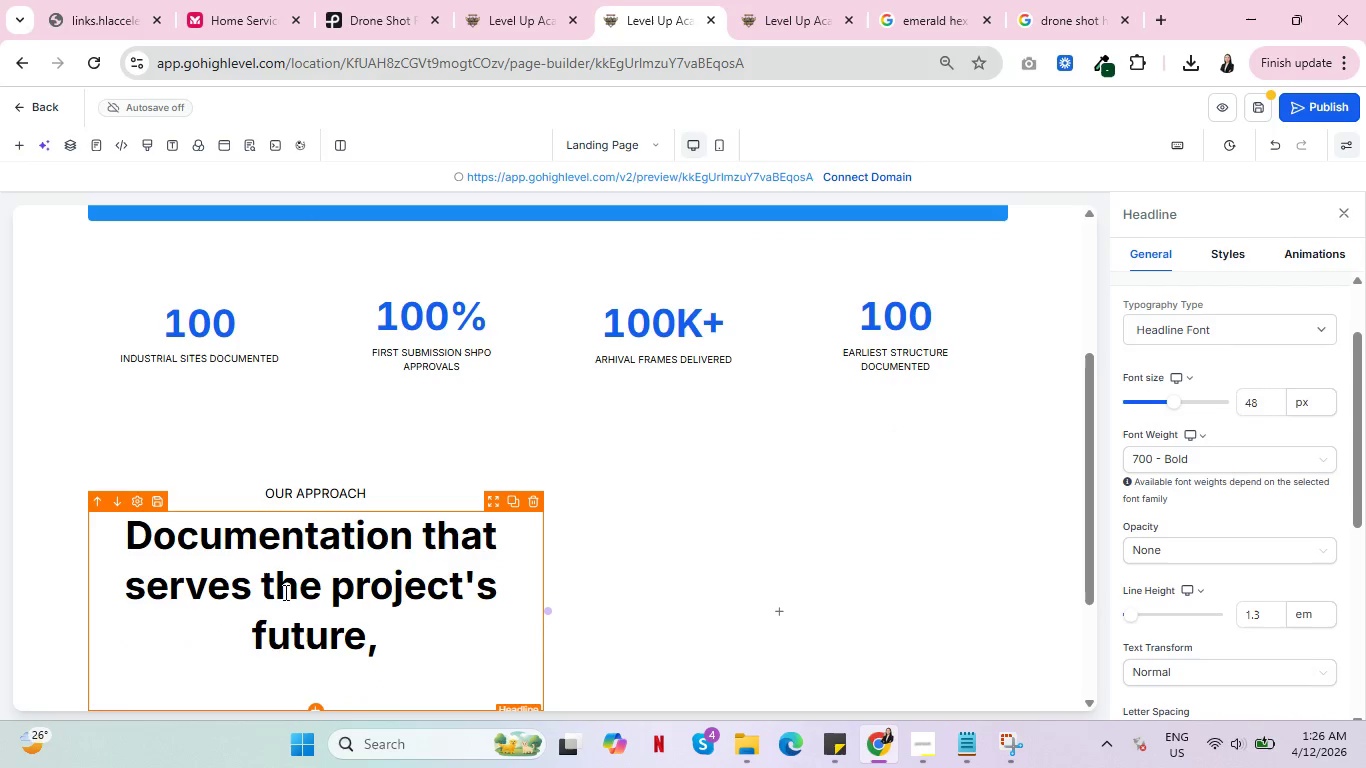 
type(not just ut)
key(Backspace)
key(Backspace)
type(its present)
 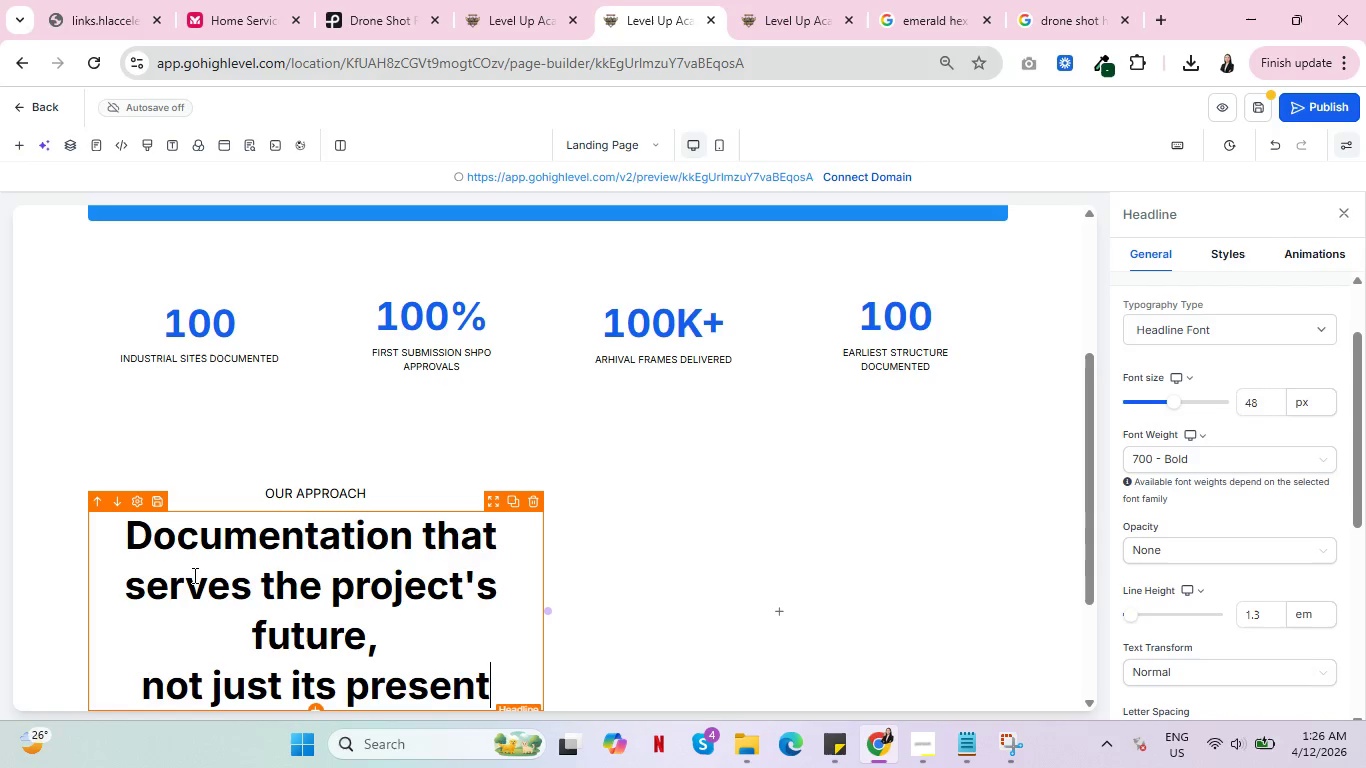 
wait(9.69)
 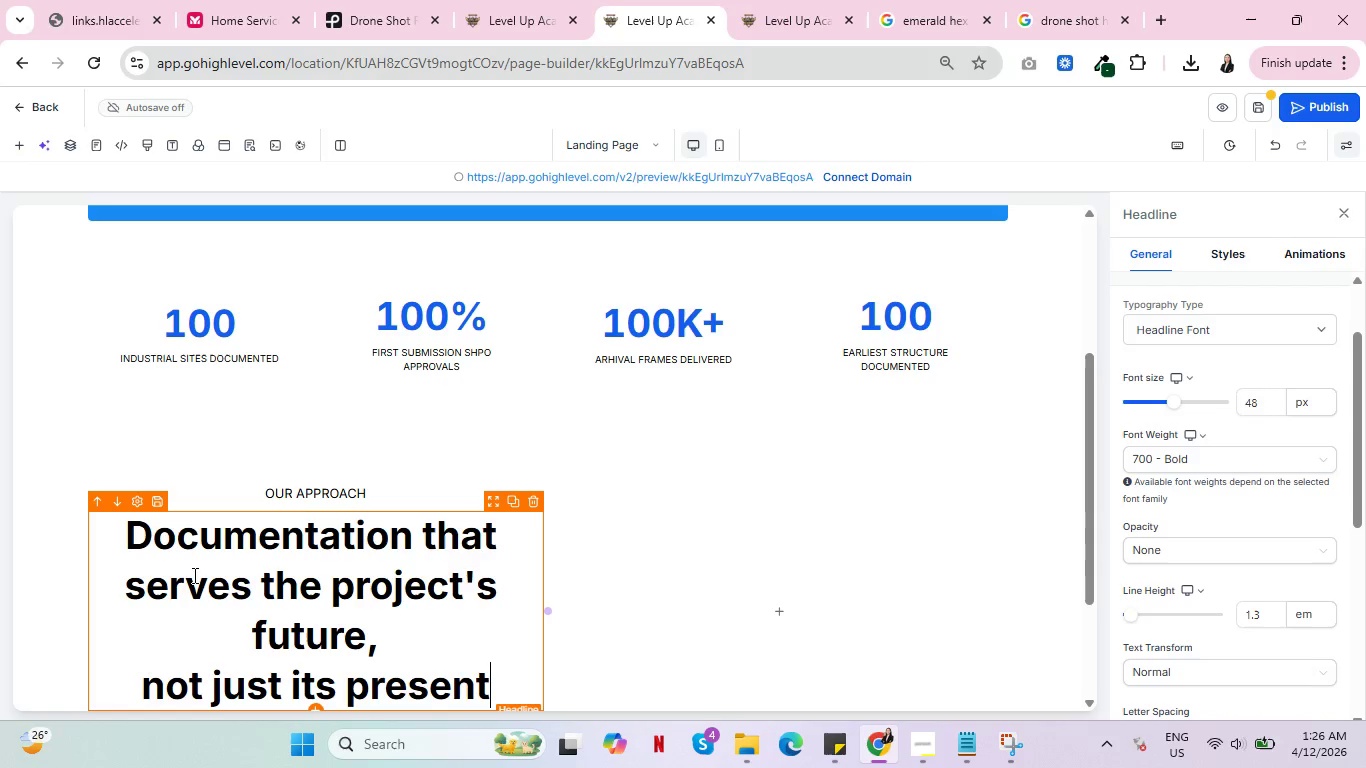 
scroll: coordinate [318, 587], scroll_direction: down, amount: 2.0
 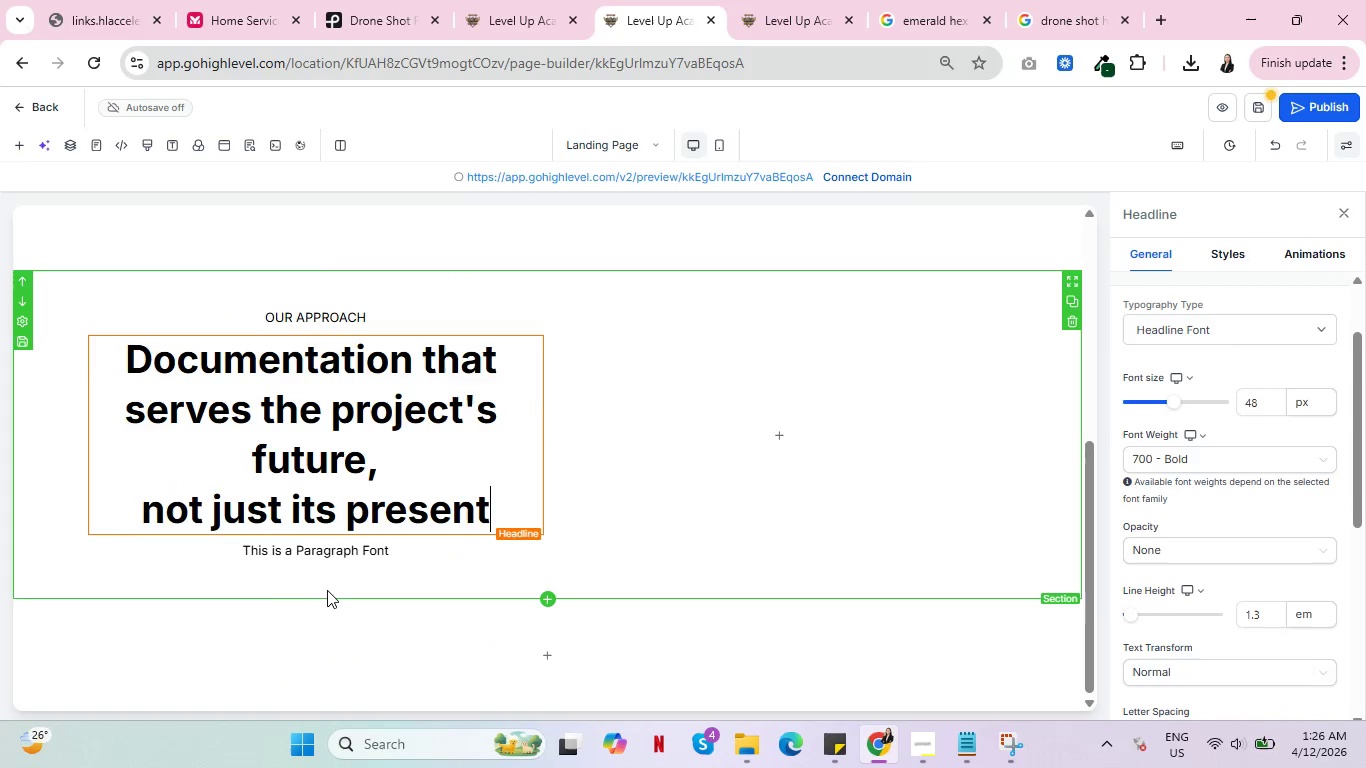 
wait(5.24)
 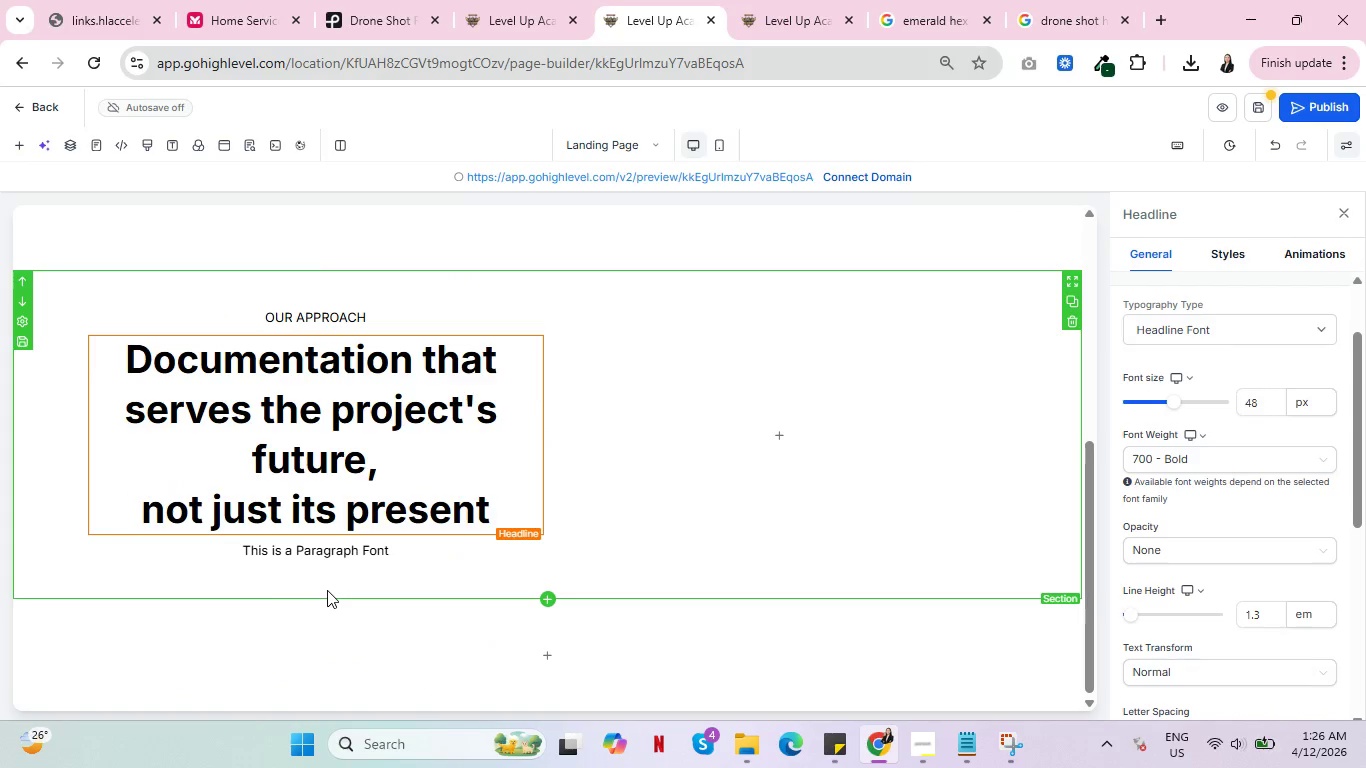 
double_click([341, 553])
 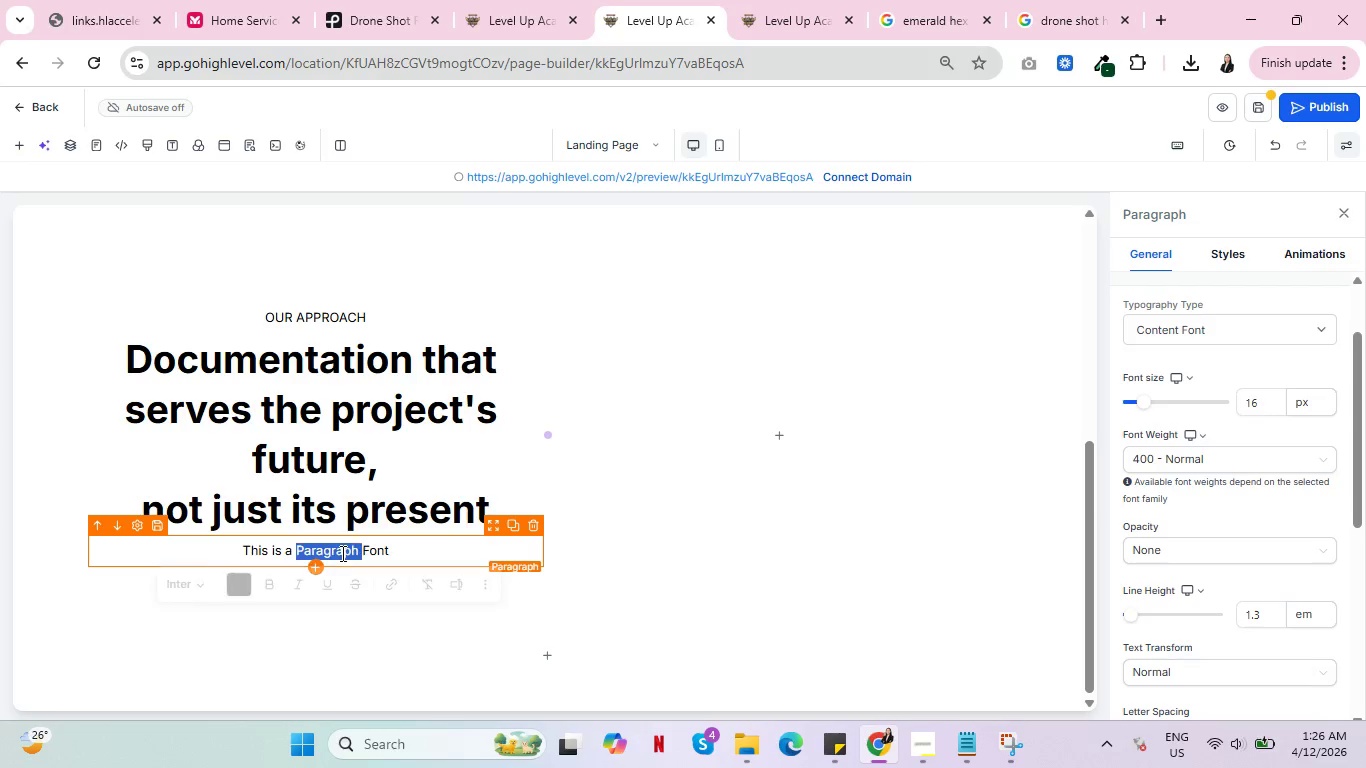 
triple_click([341, 553])
 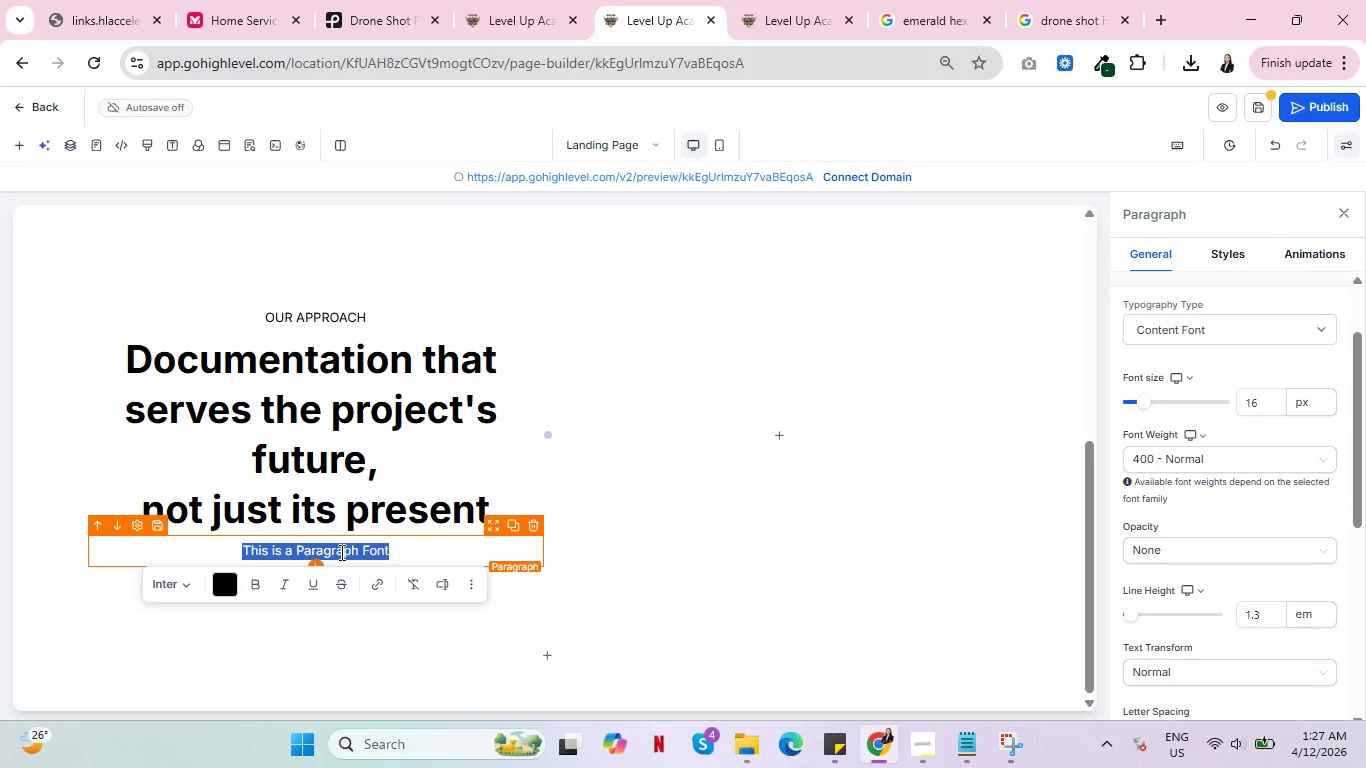 
wait(33.12)
 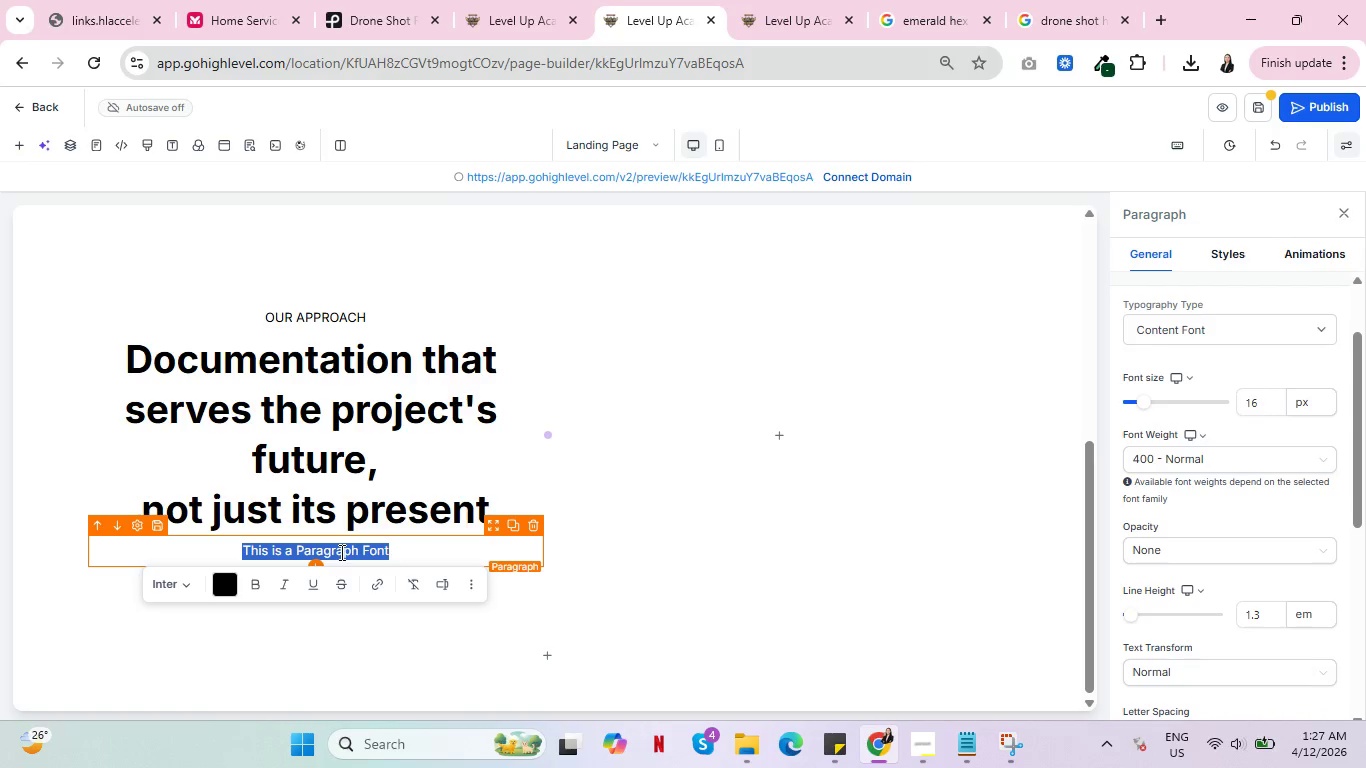 
type(f)
key(Backspace)
type(FORMAT )
 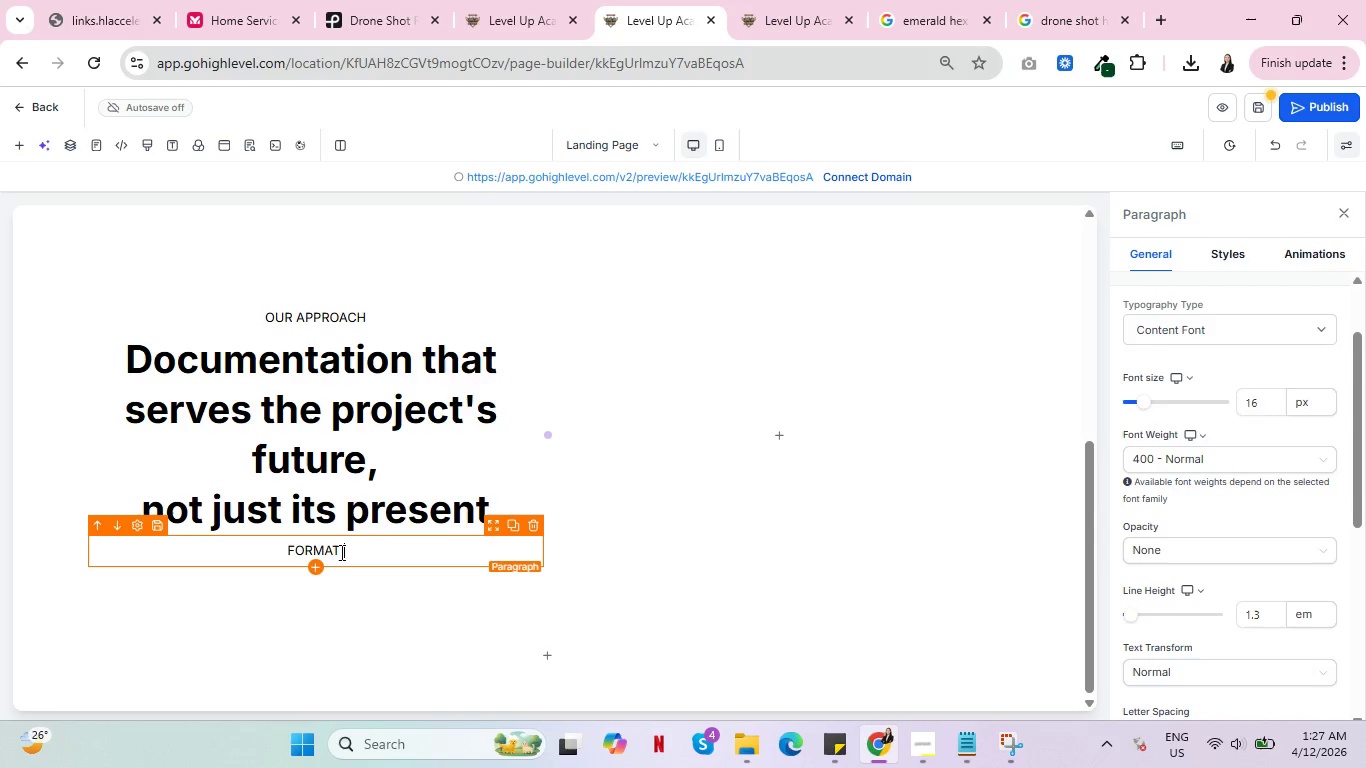 
wait(9.41)
 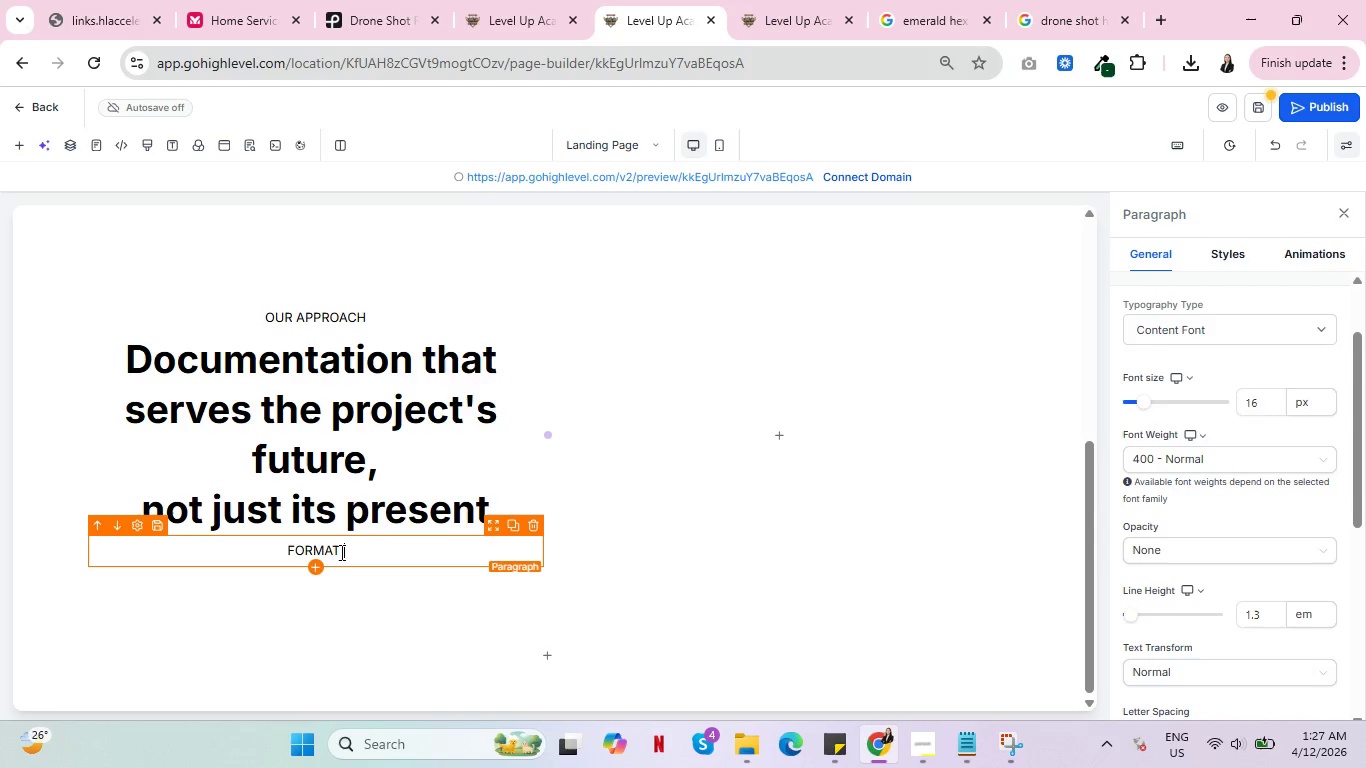 
type(       larg)
key(Backspace)
key(Backspace)
key(Backspace)
key(Backspace)
type(Large )
key(Backspace)
type(-format TIFF/DNG + geo)
 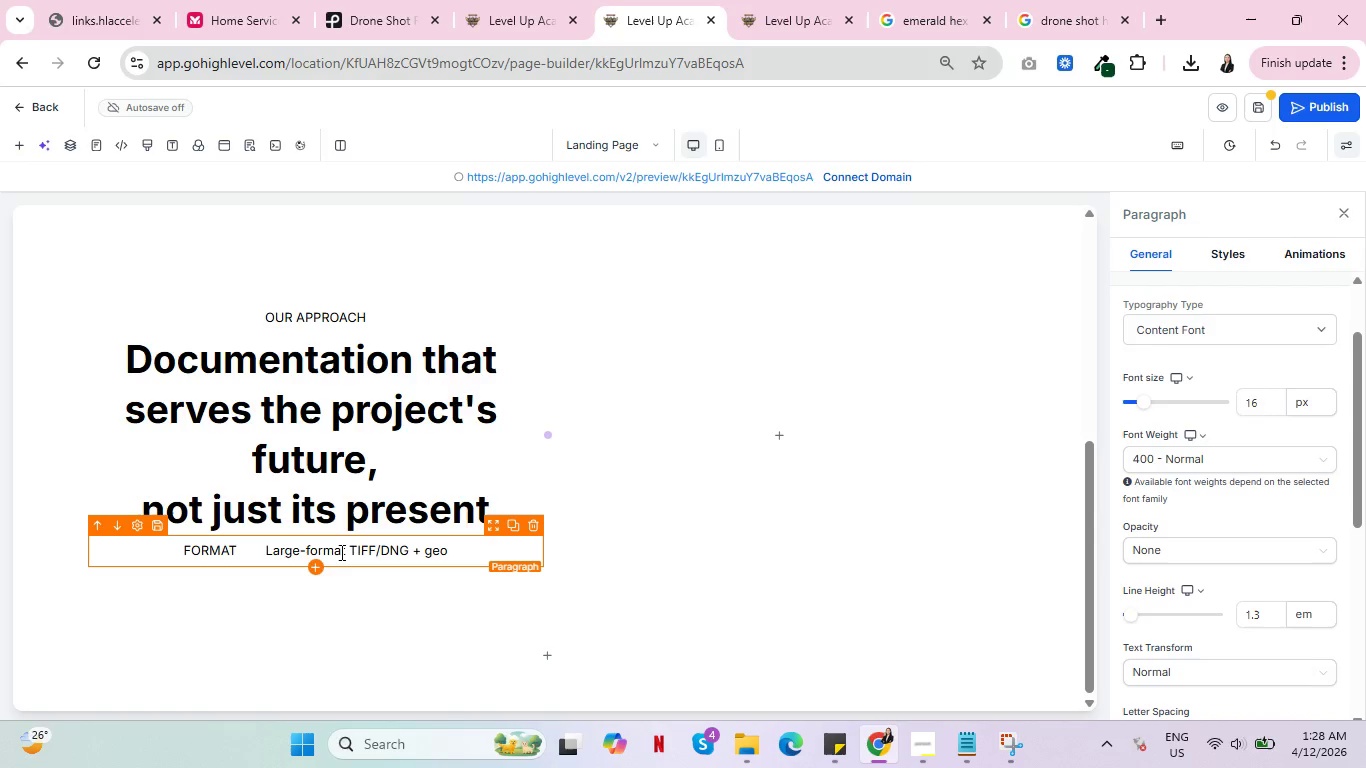 
type(referred JPEG)
 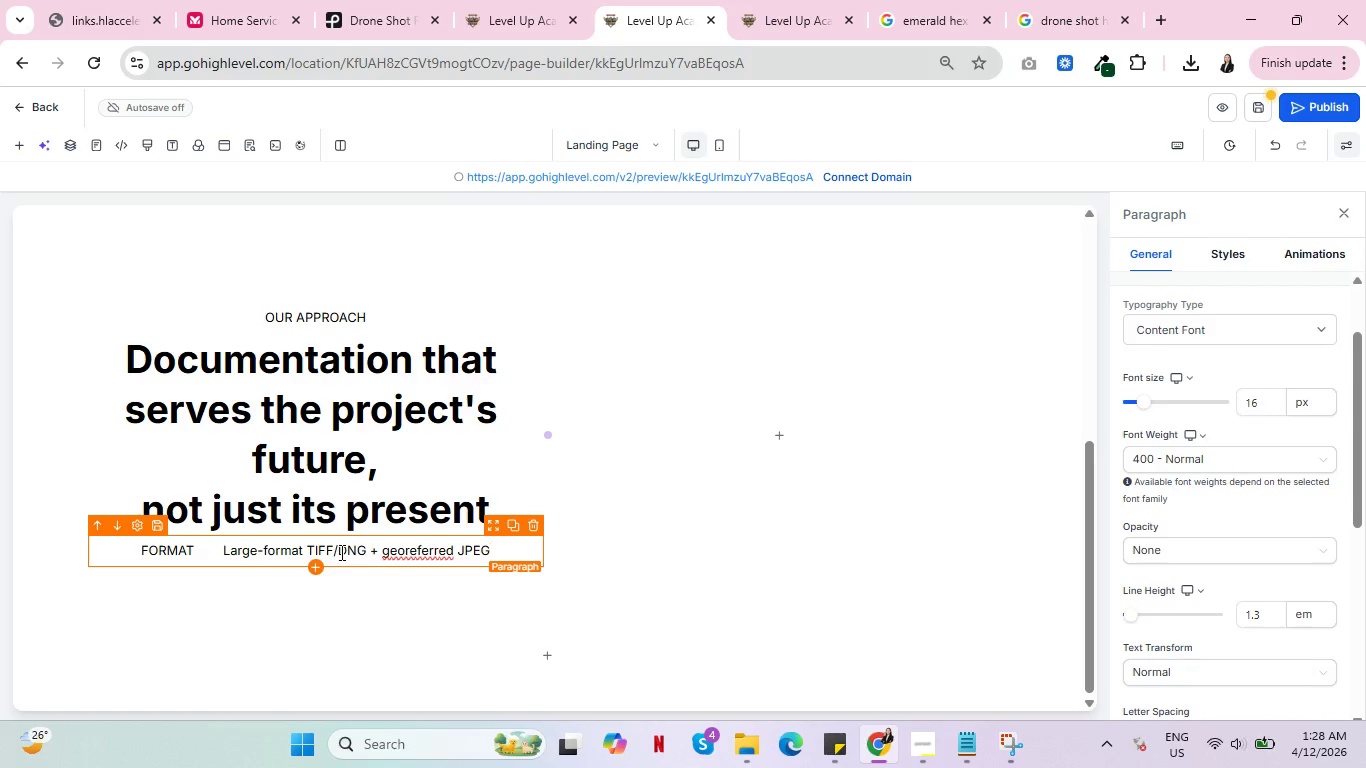 
left_click([436, 550])
 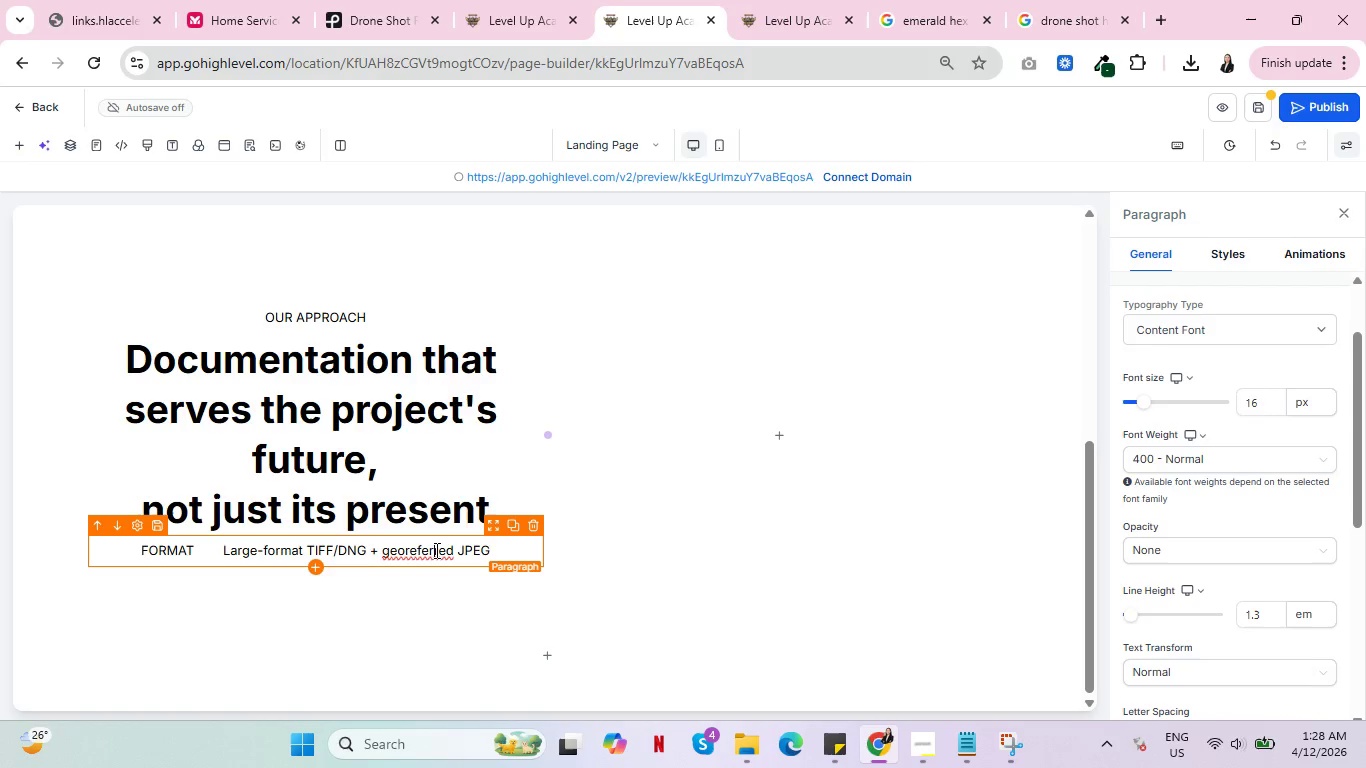 
type(enced[Delete][Delete][Delete])
 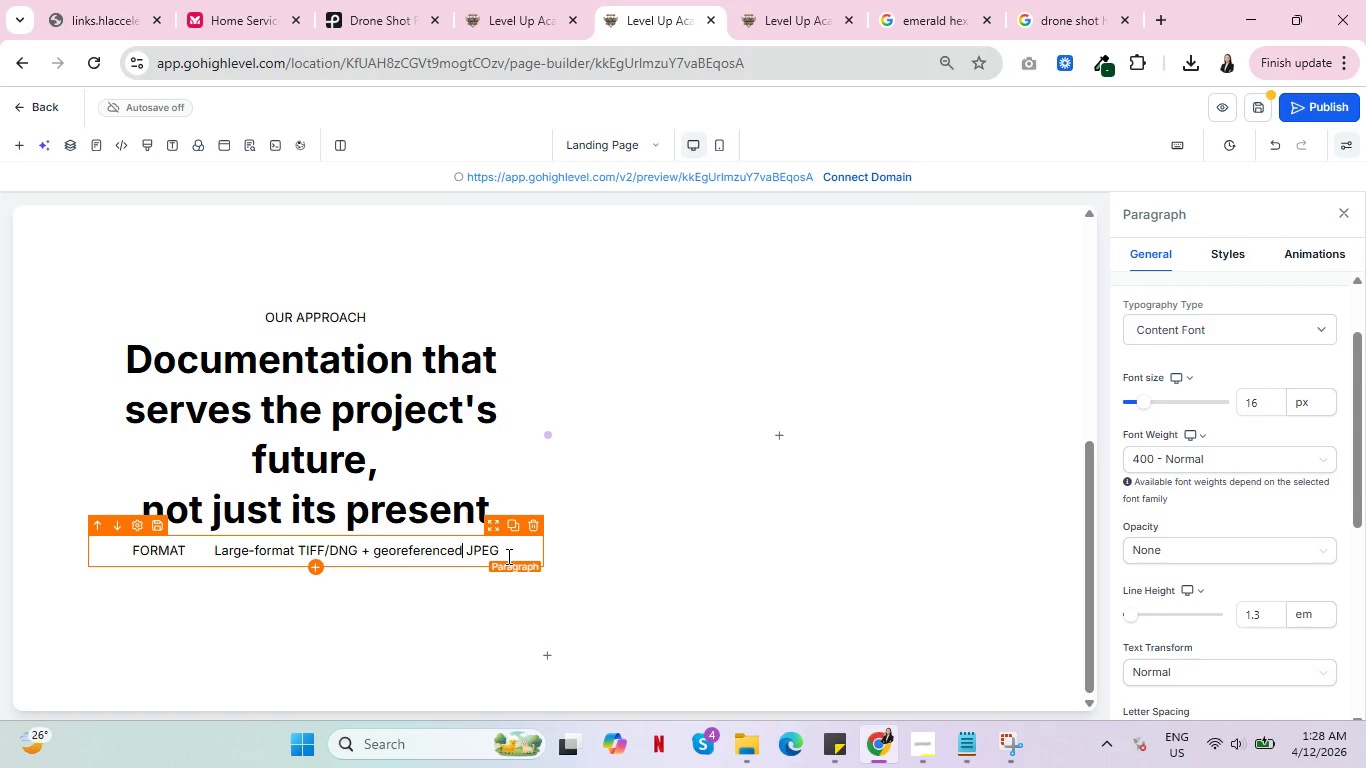 
left_click([507, 544])
 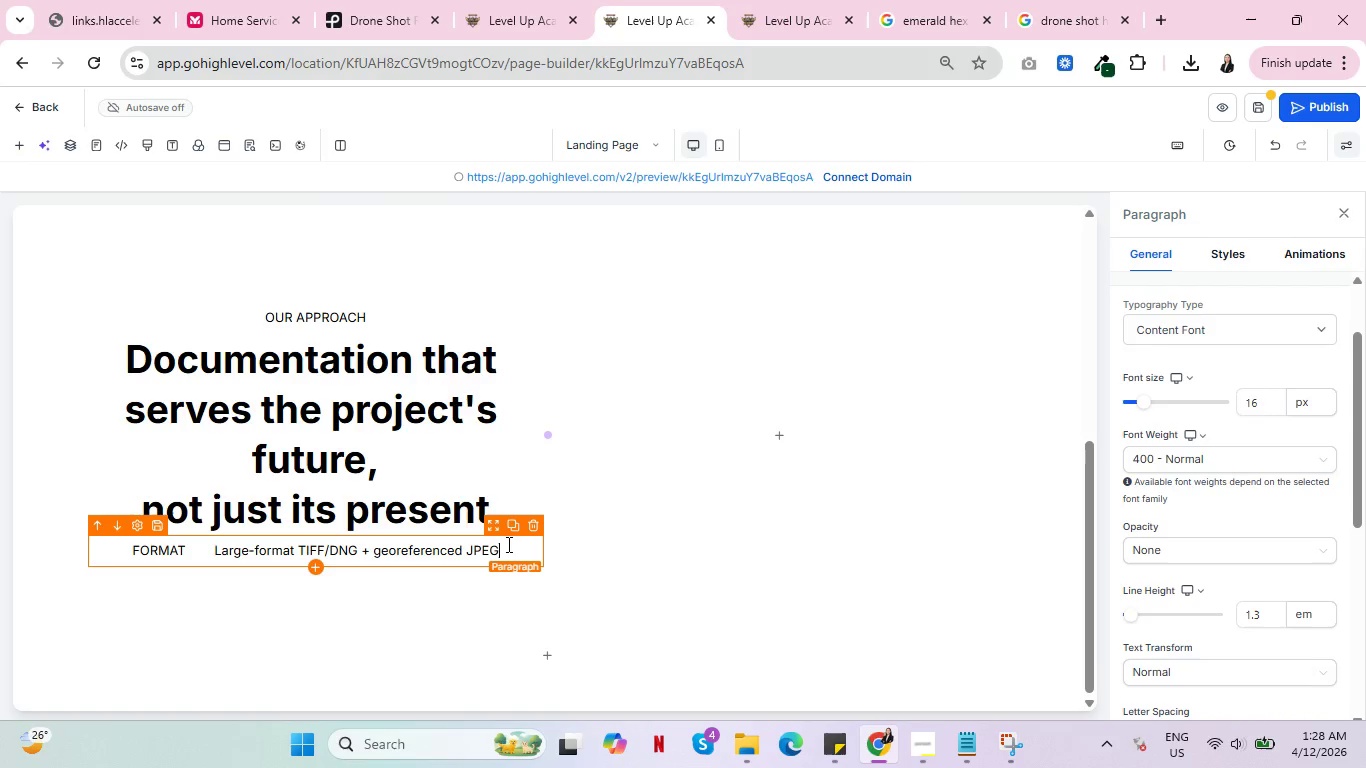 
key(Enter)
 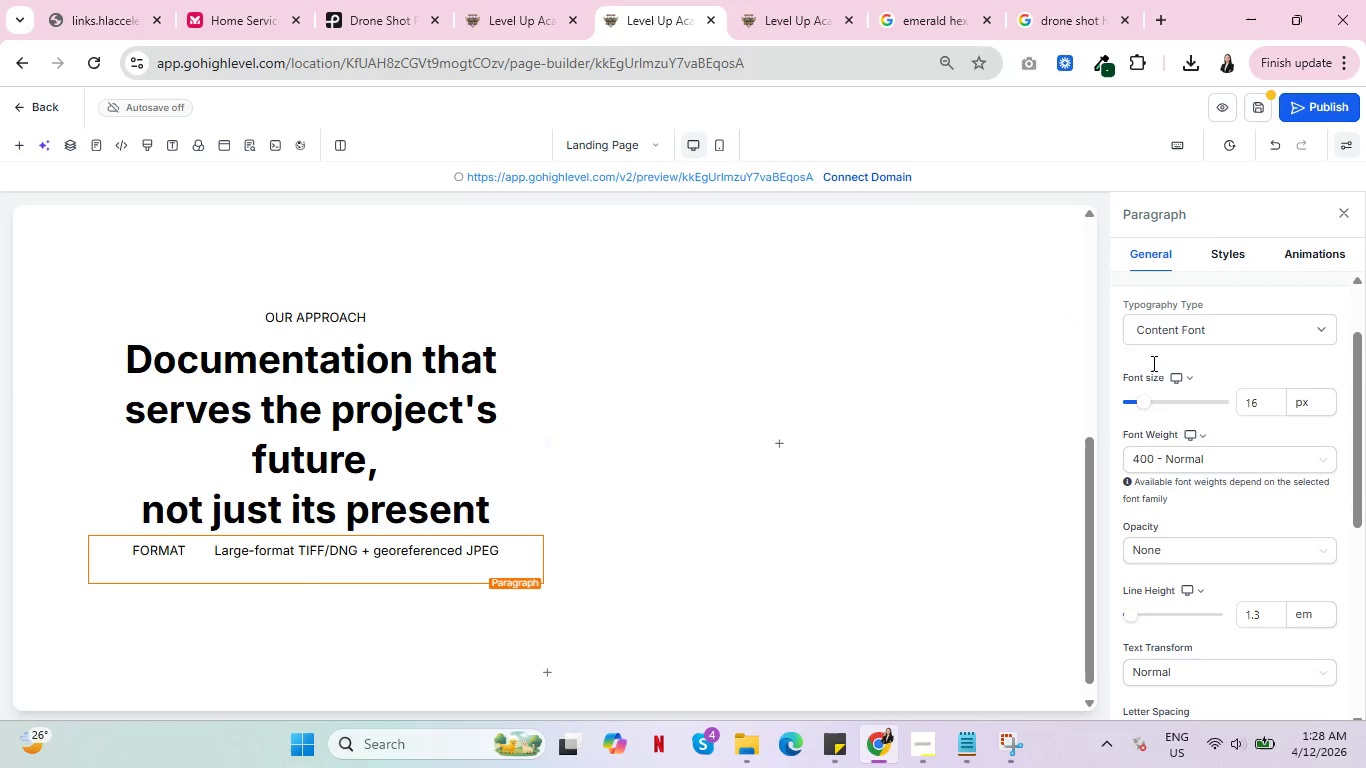 
left_click([1223, 253])
 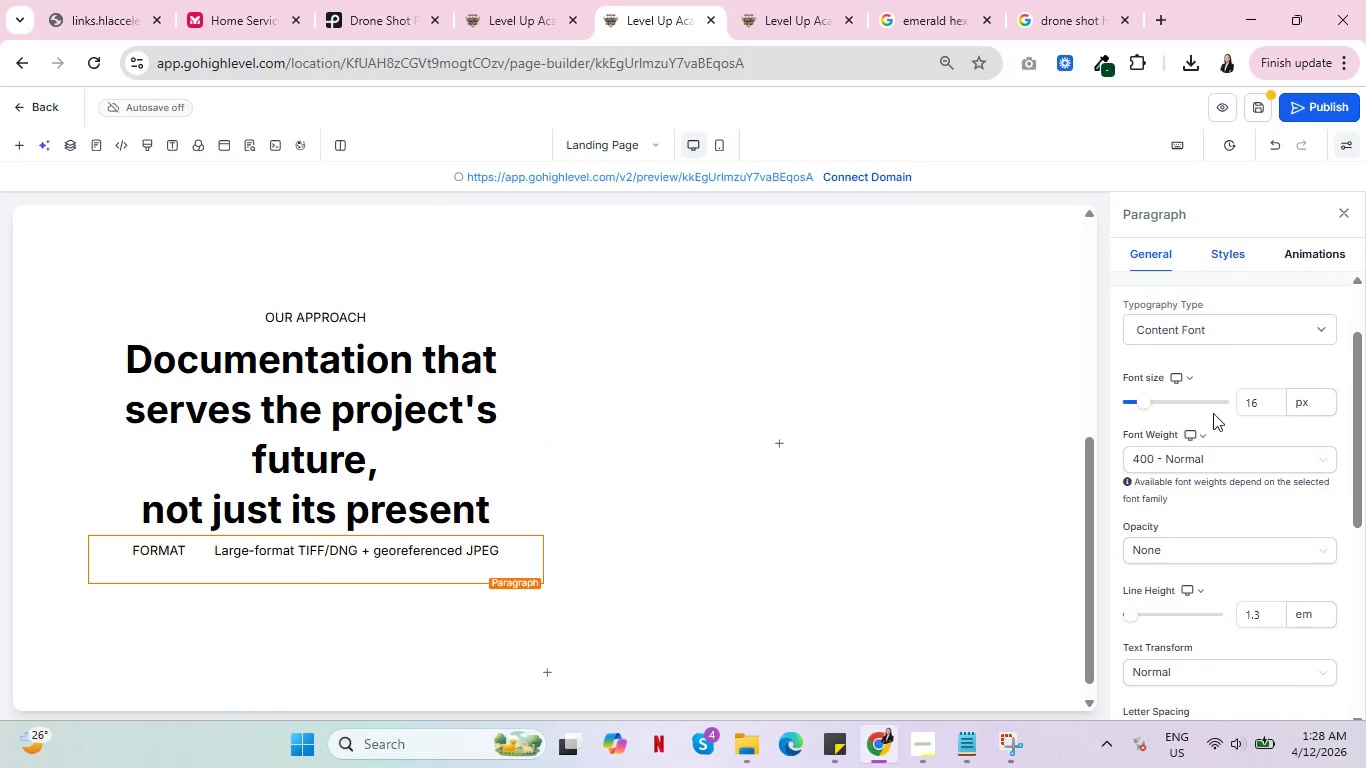 
scroll: coordinate [1233, 517], scroll_direction: down, amount: 5.0
 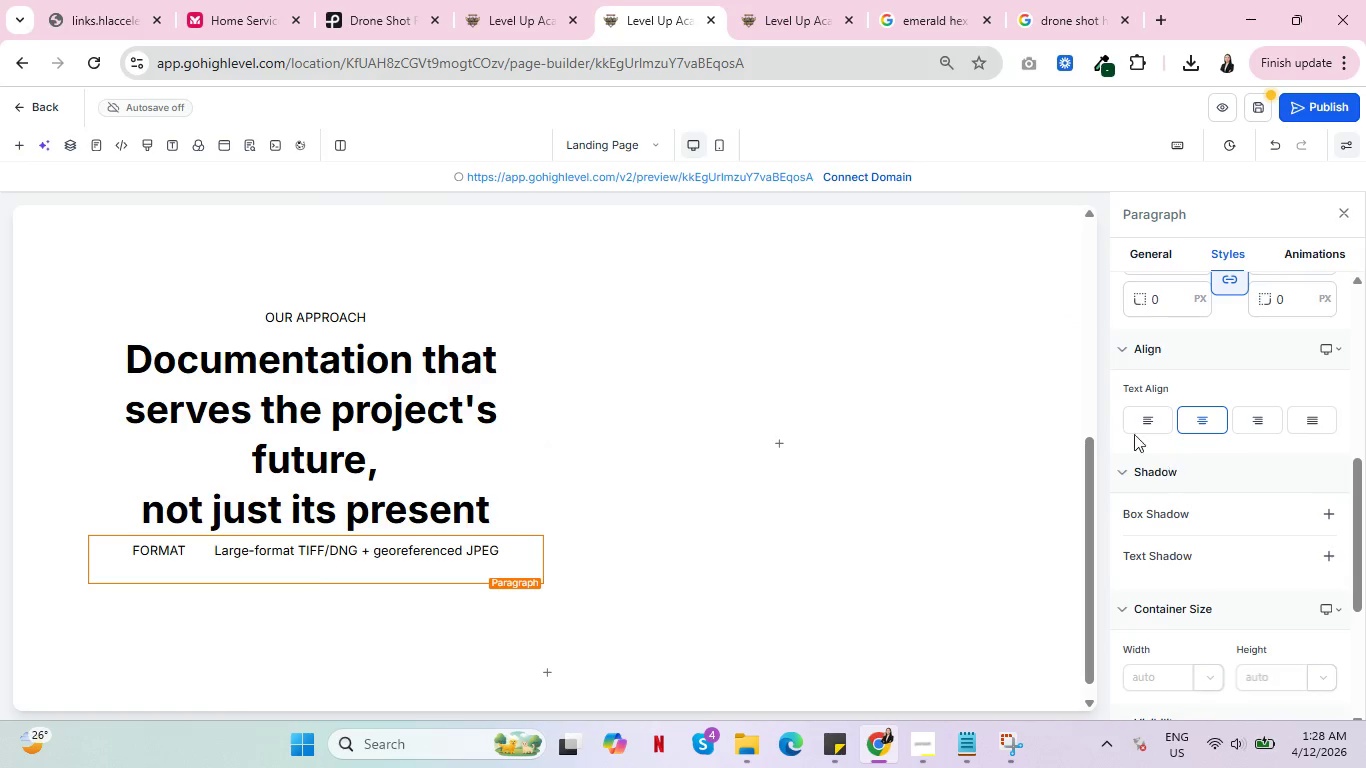 
left_click([1146, 408])
 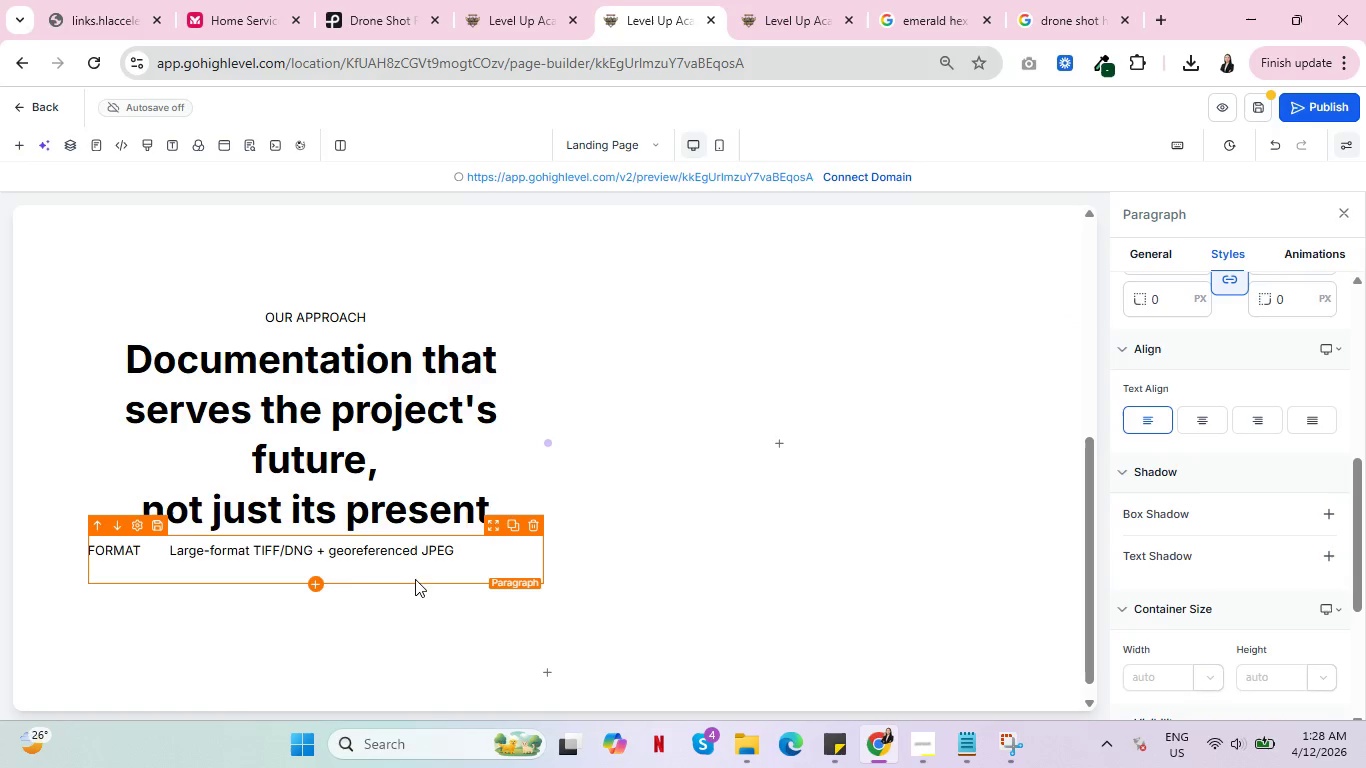 
left_click([403, 569])
 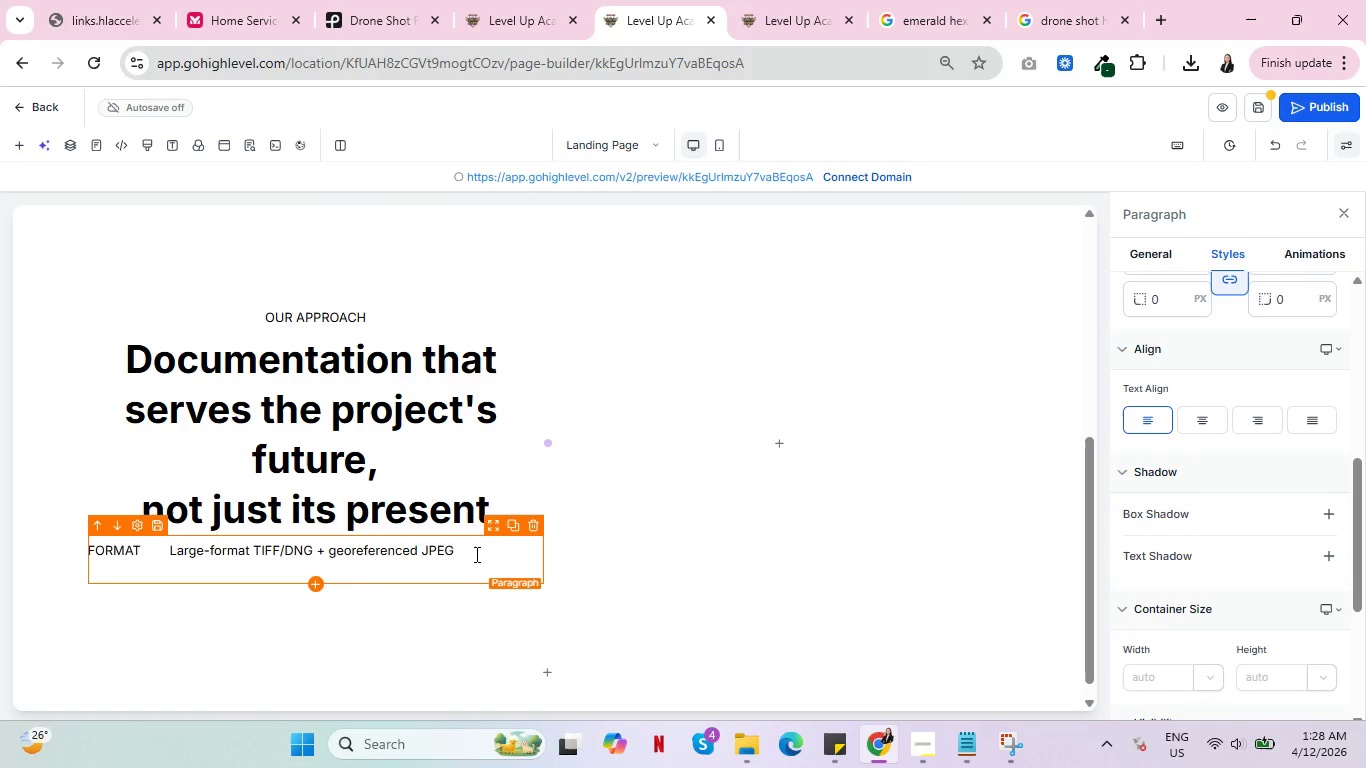 
left_click([477, 554])
 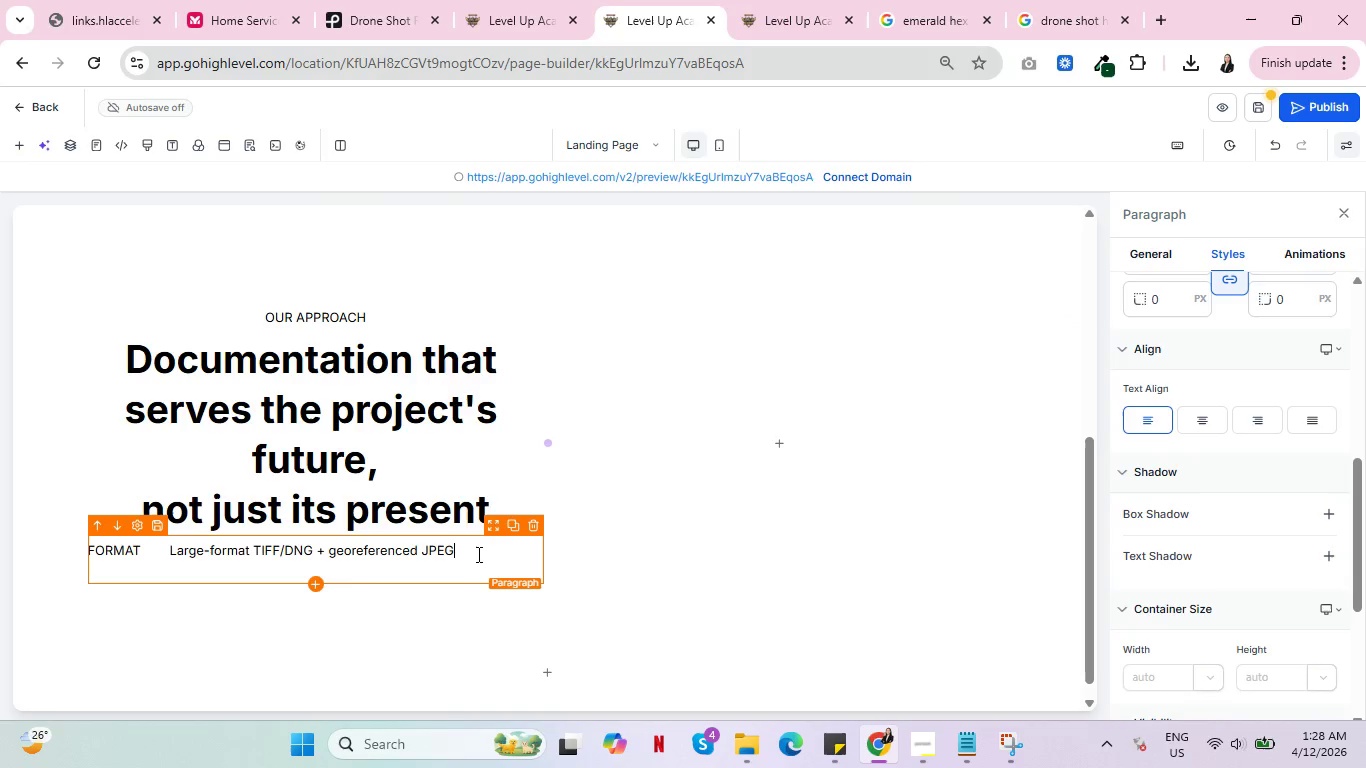 
left_click([477, 554])
 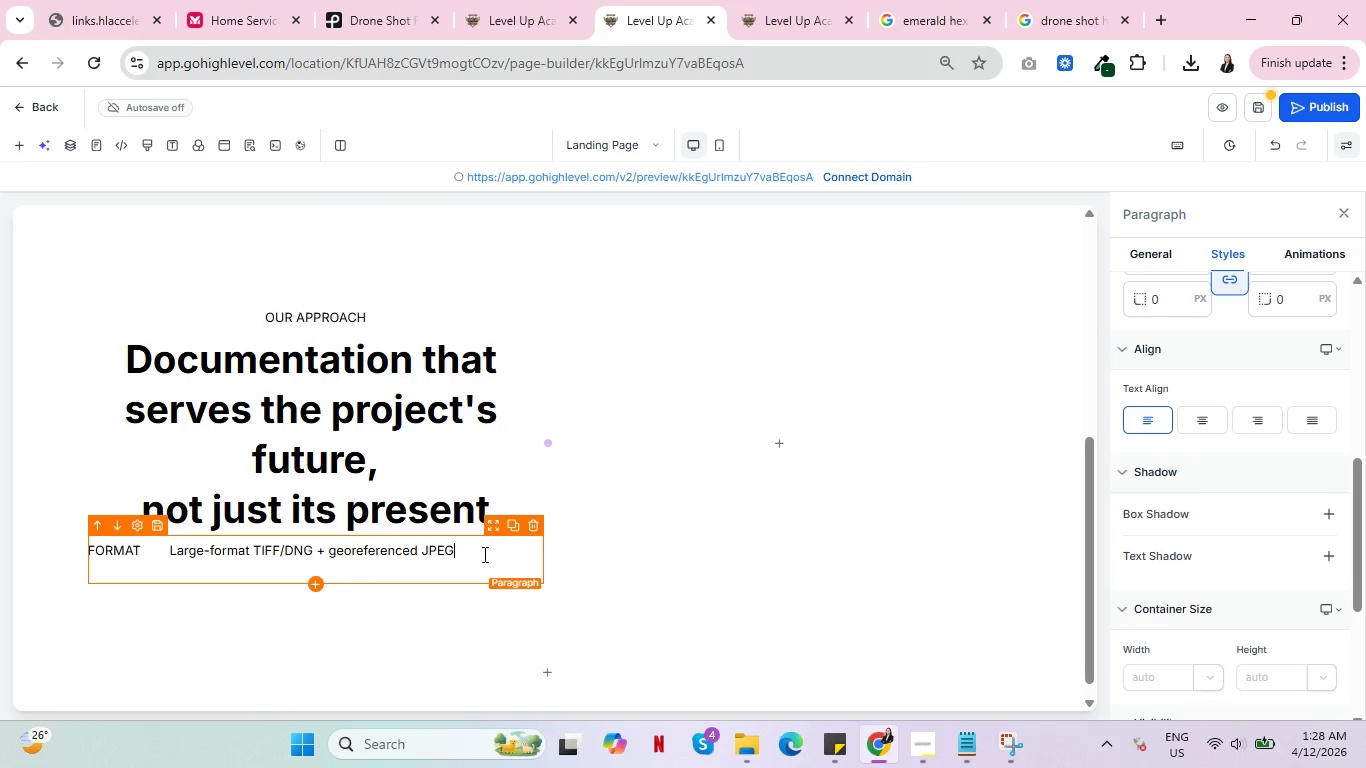 
key(Enter)
 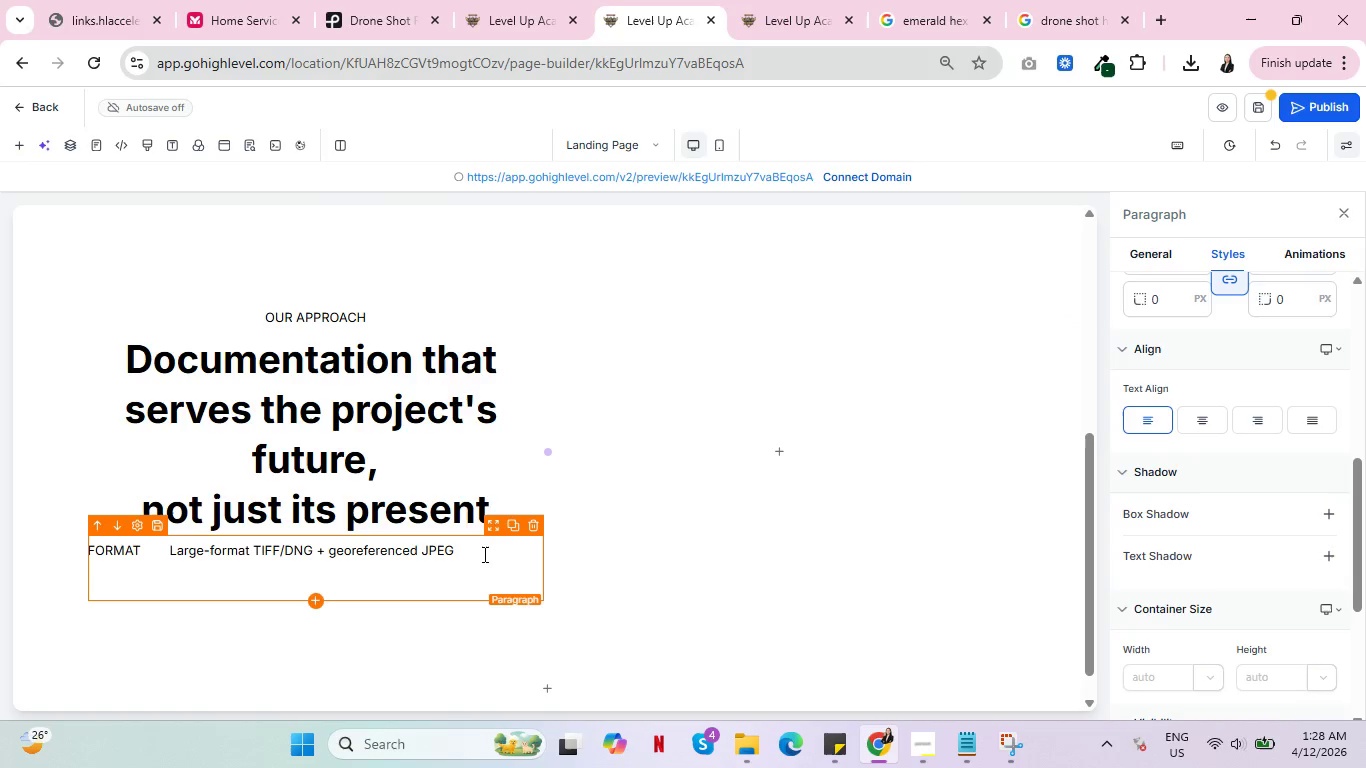 
type(DRONE SYSTEM)
 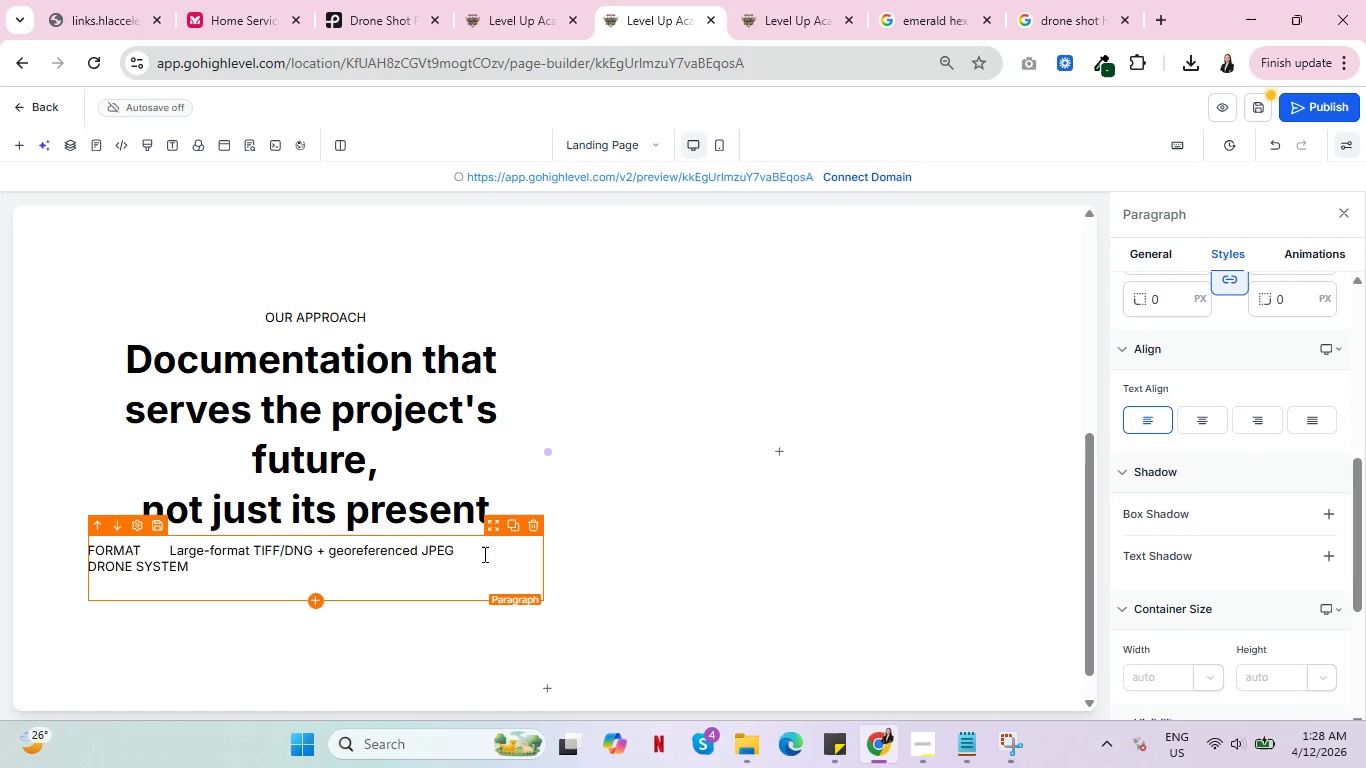 
left_click([173, 547])
 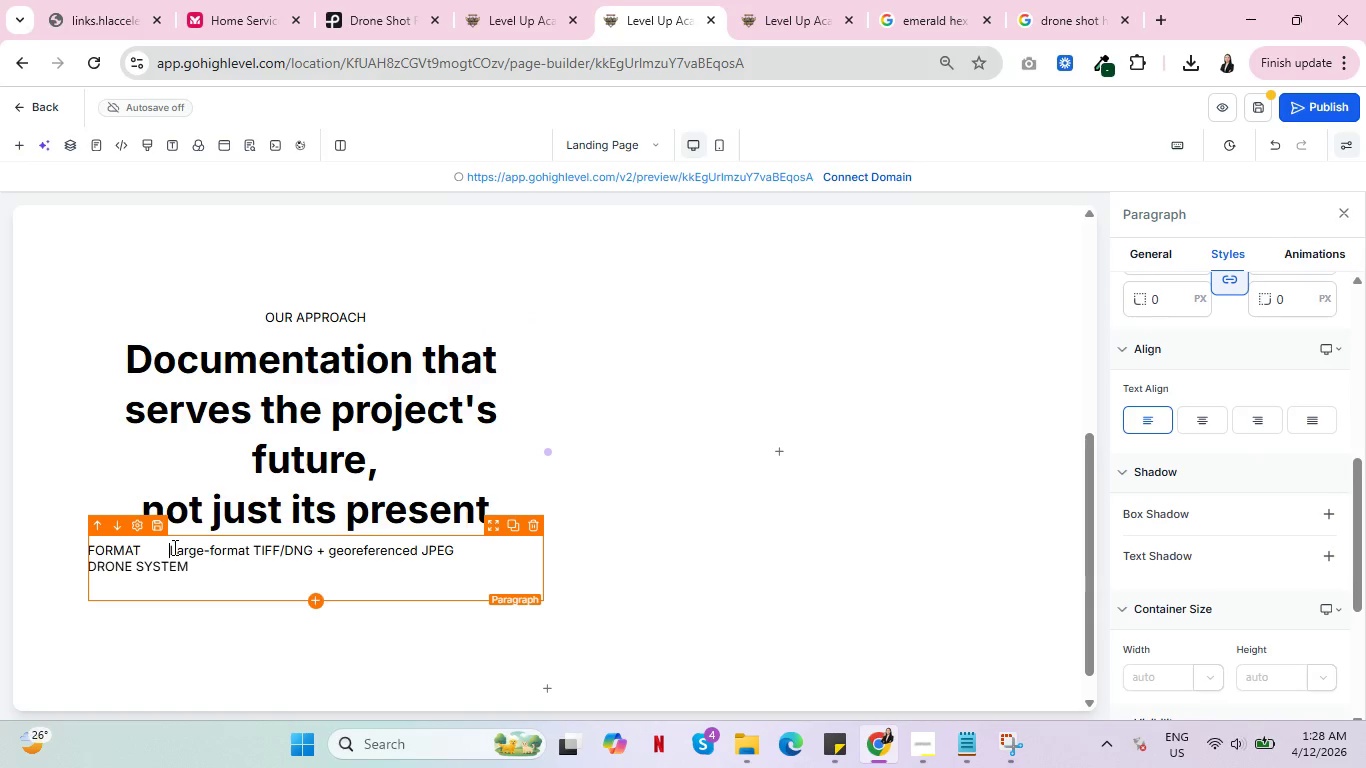 
key(Space)
 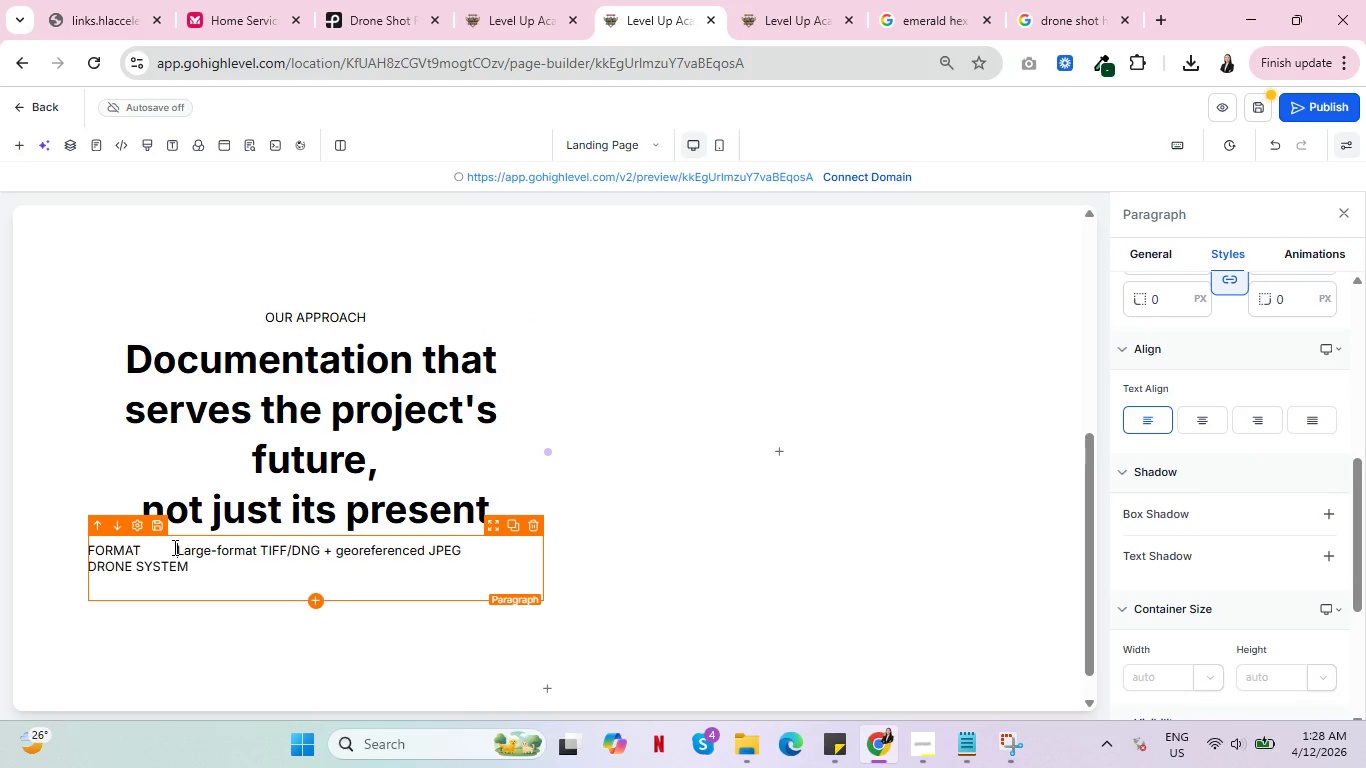 
hold_key(key=Space, duration=0.66)
 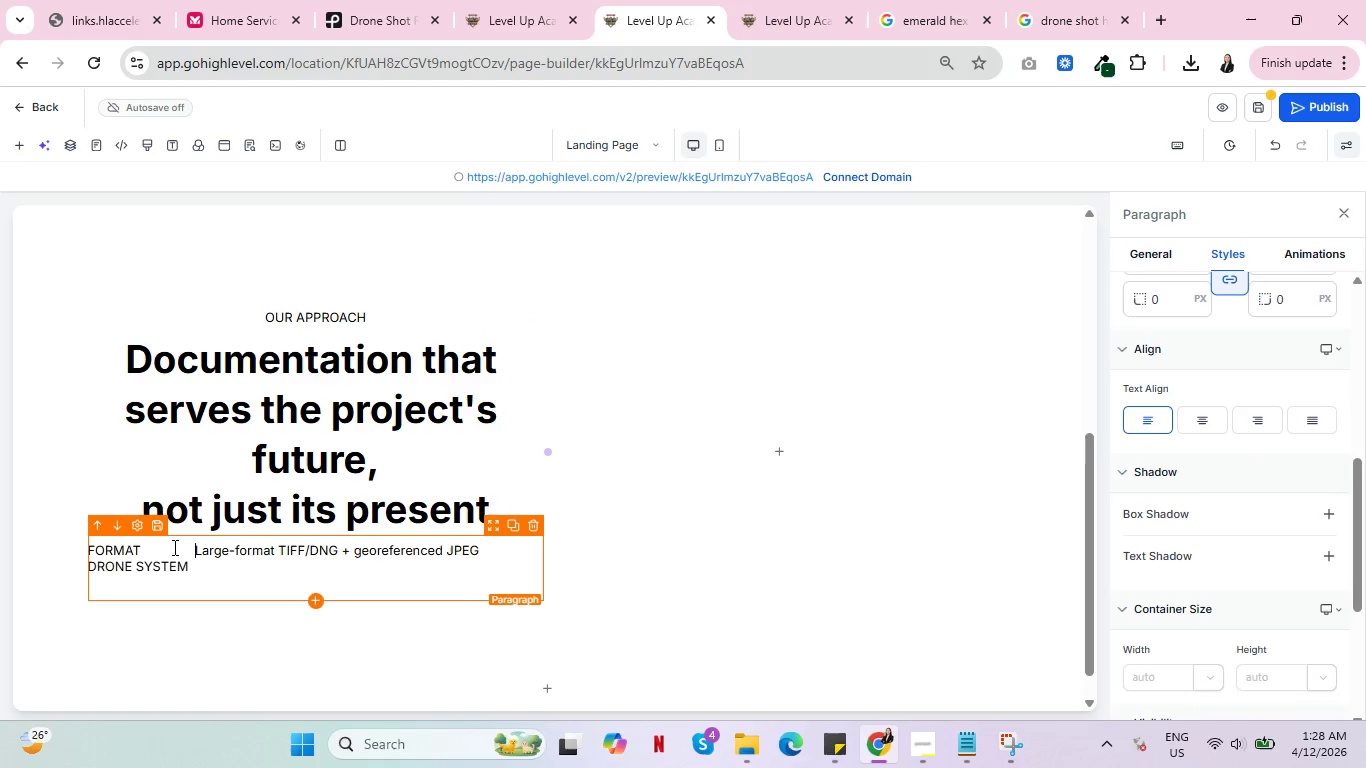 
key(Space)
 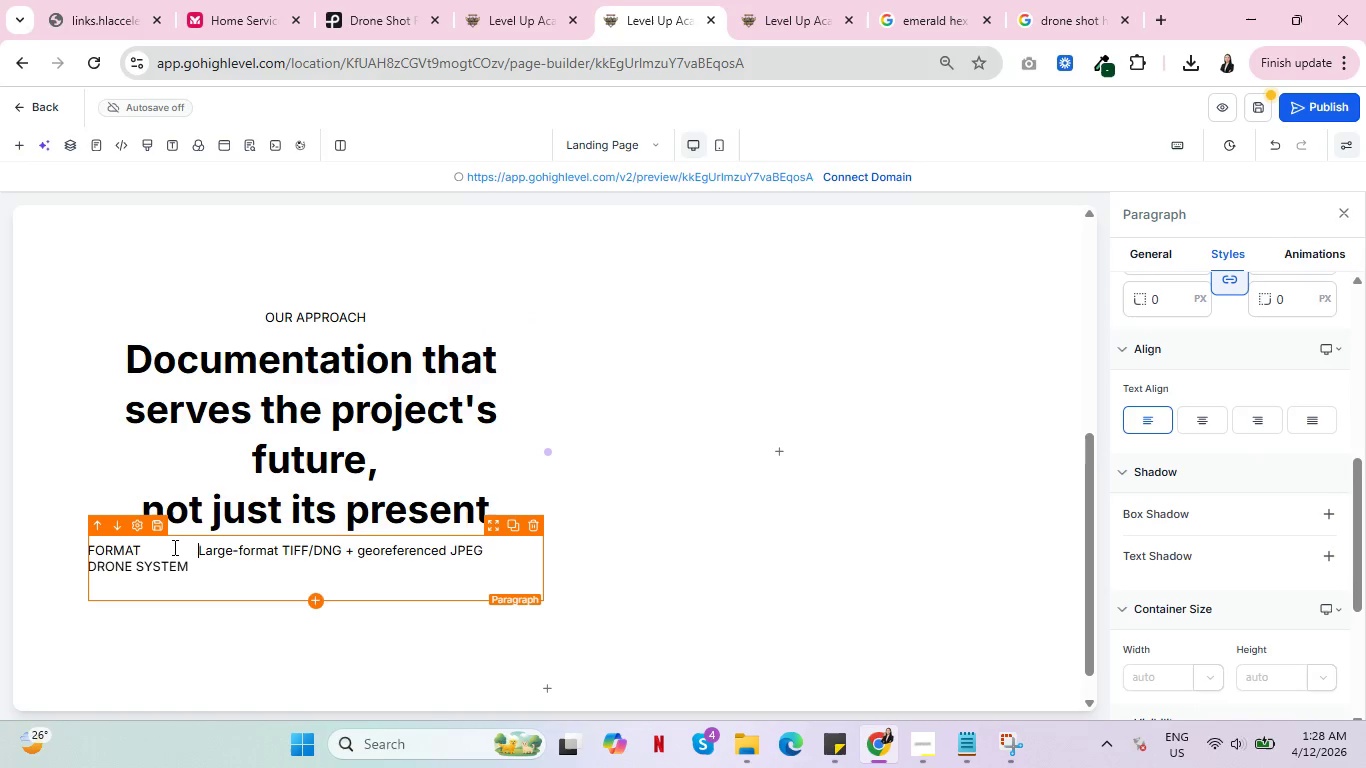 
key(Space)
 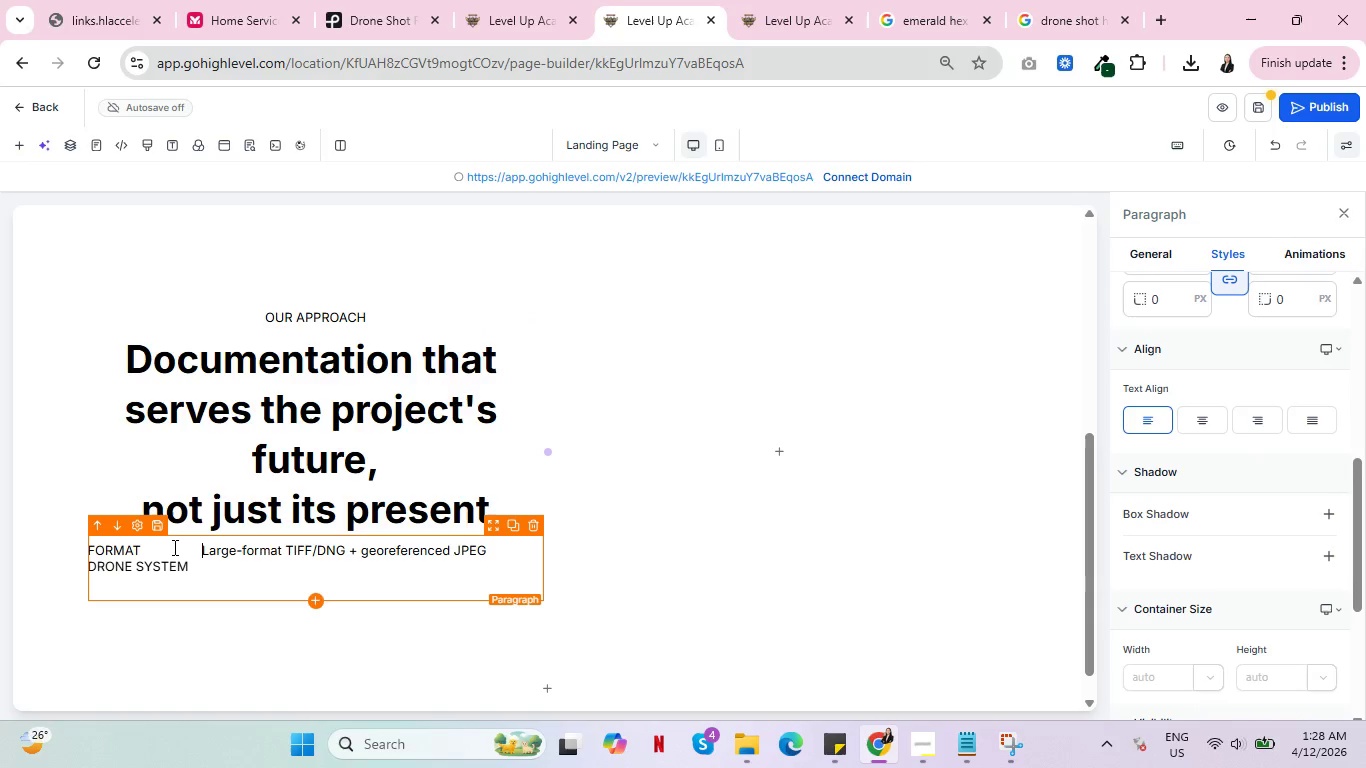 
key(Space)
 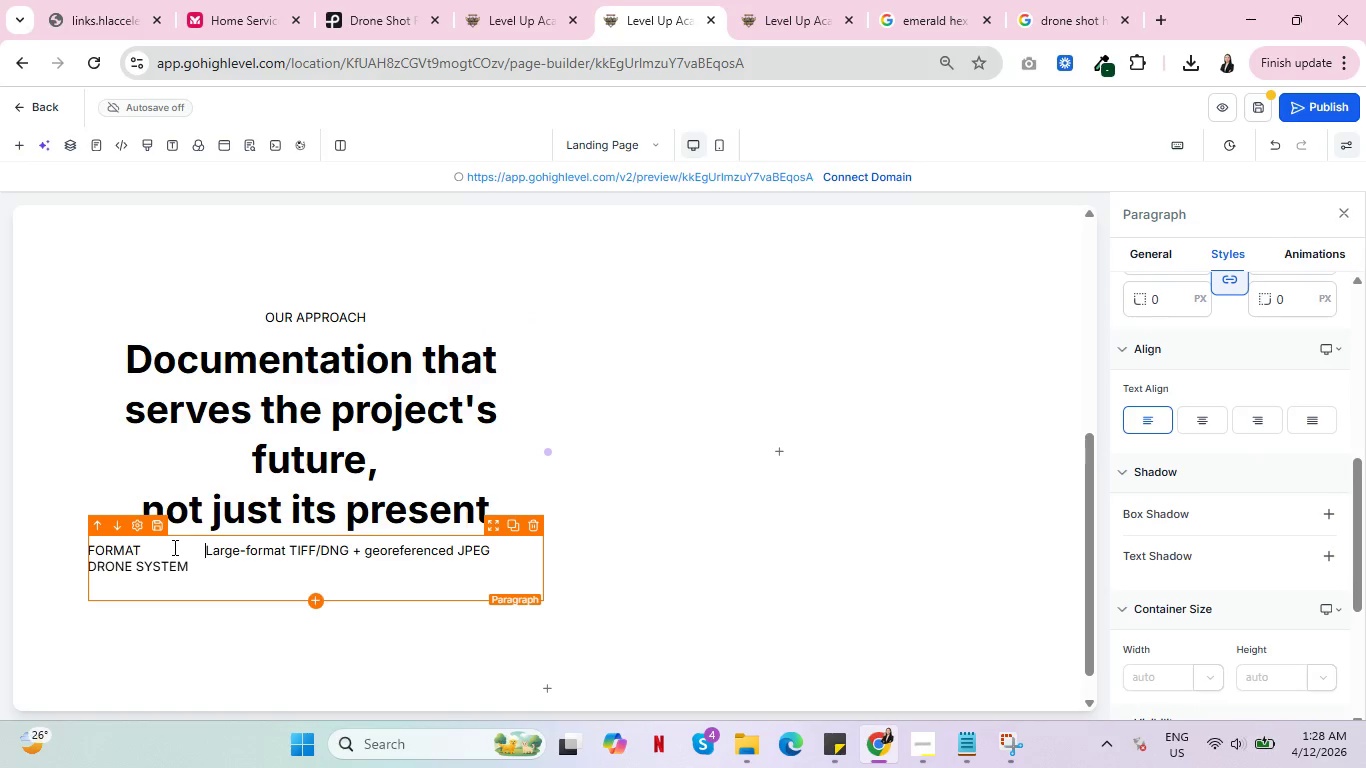 
key(Space)
 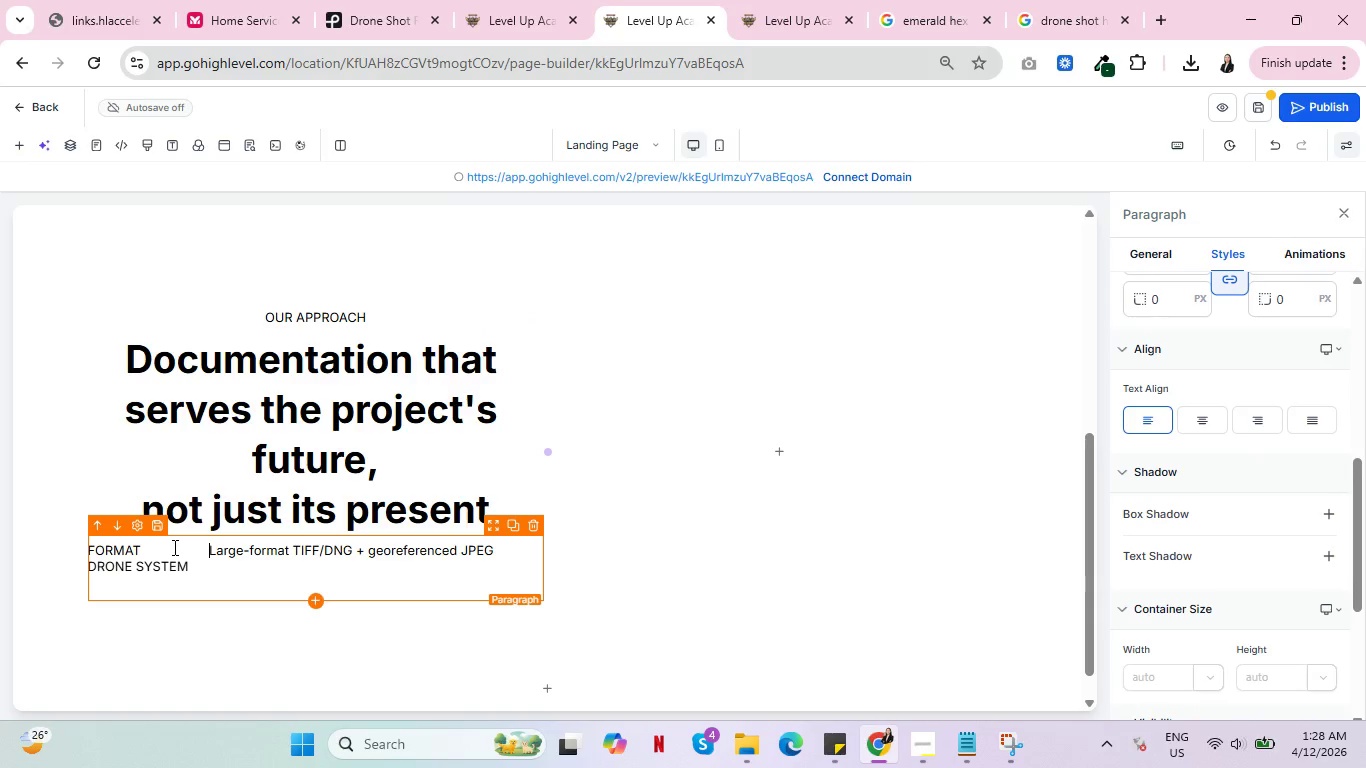 
key(Space)
 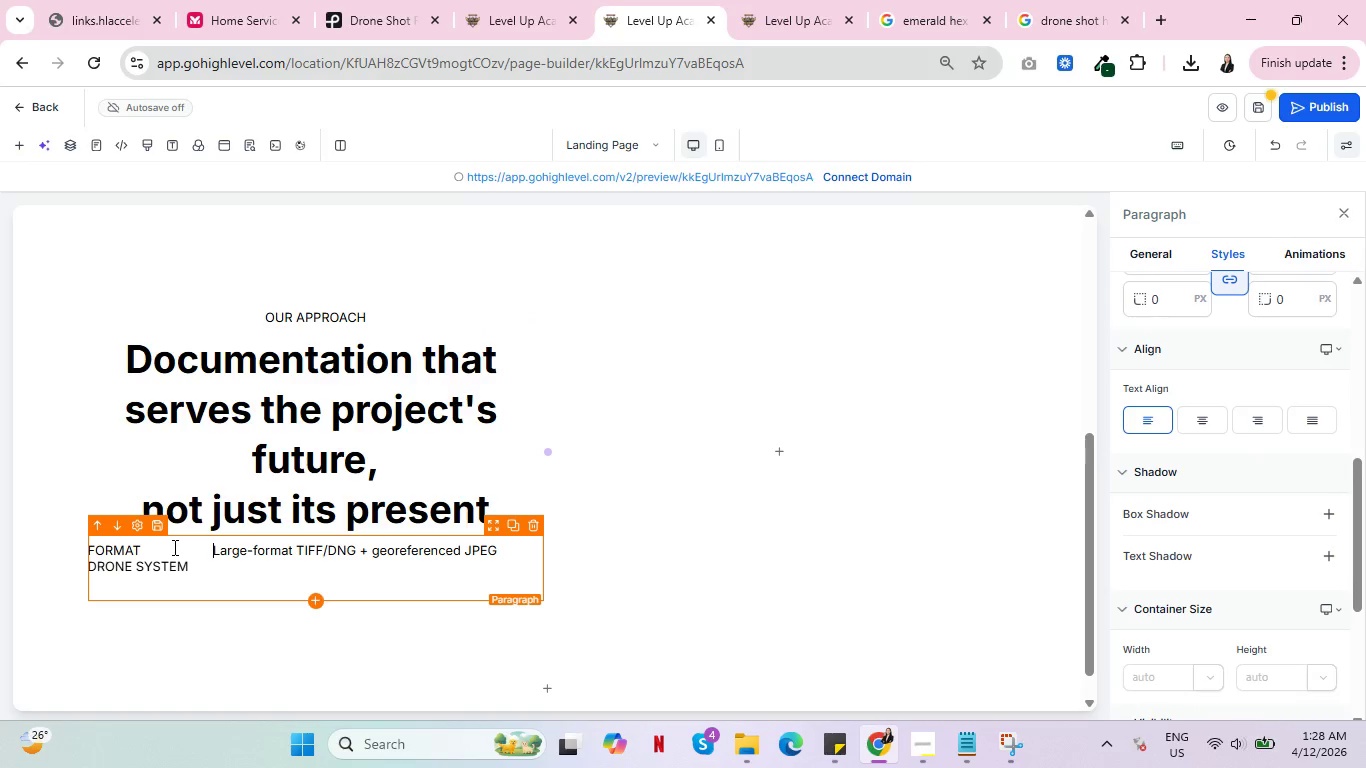 
key(Space)
 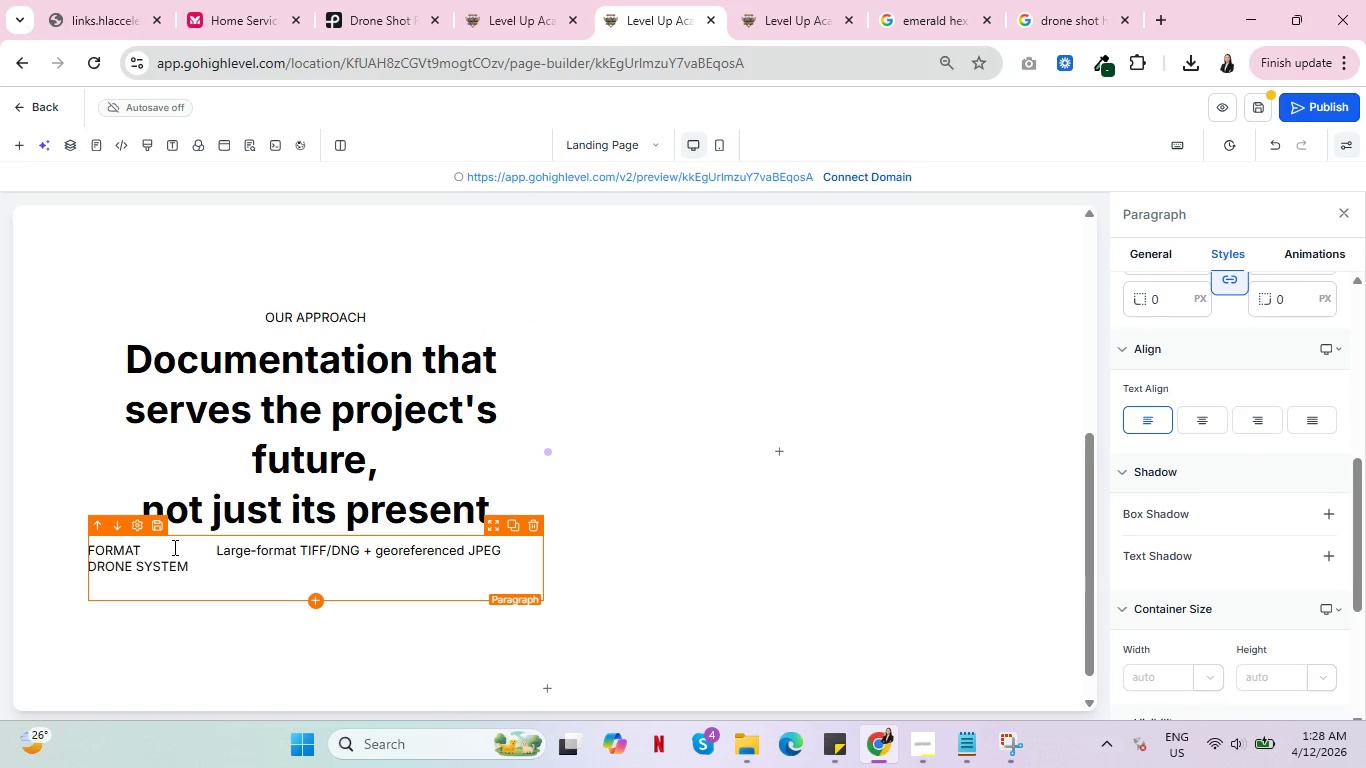 
key(Space)
 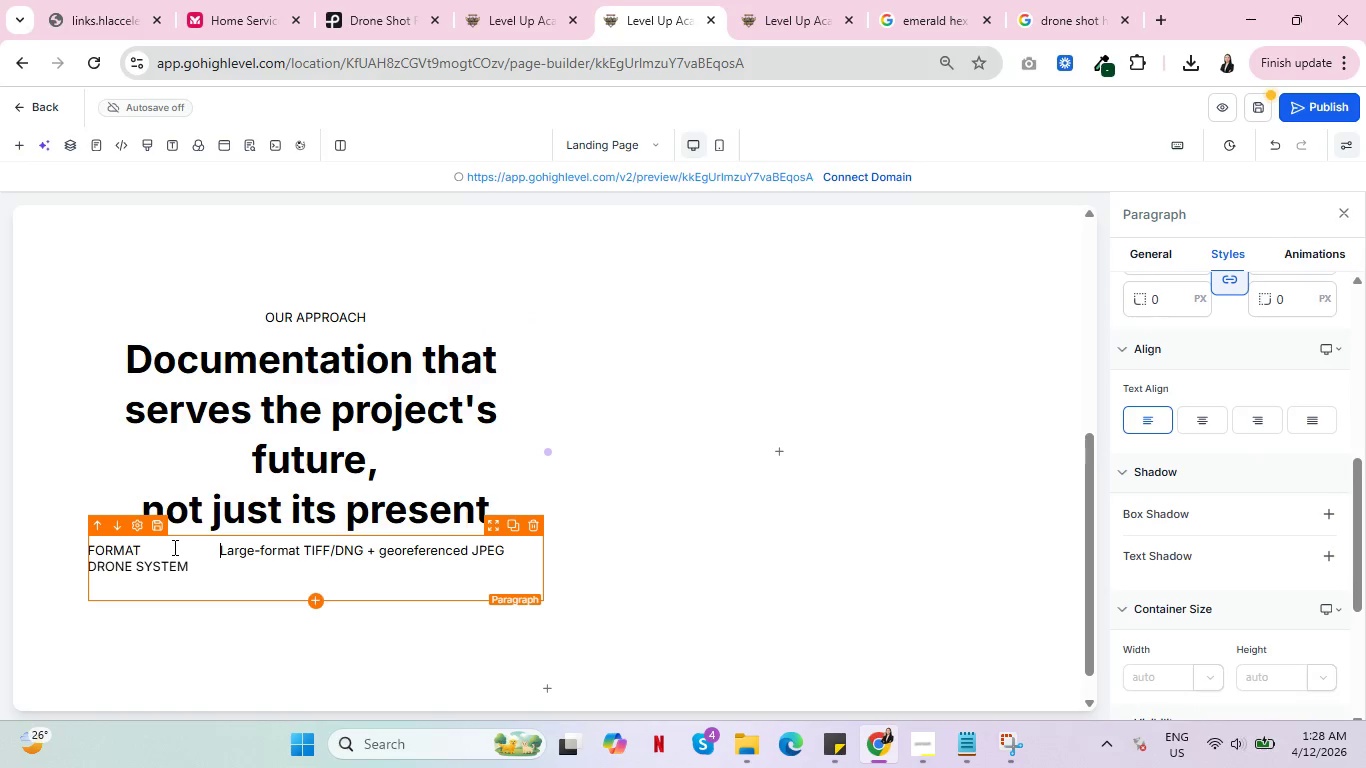 
key(Space)
 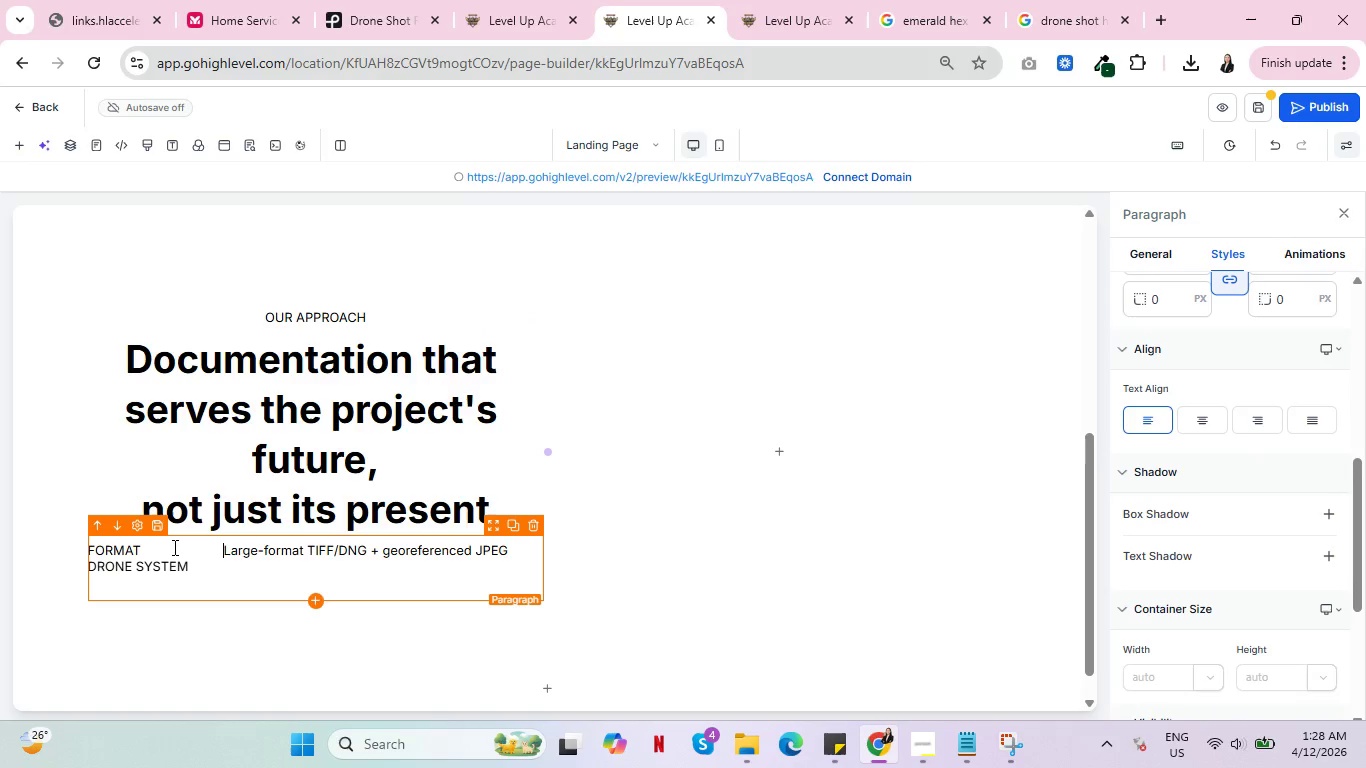 
key(Space)
 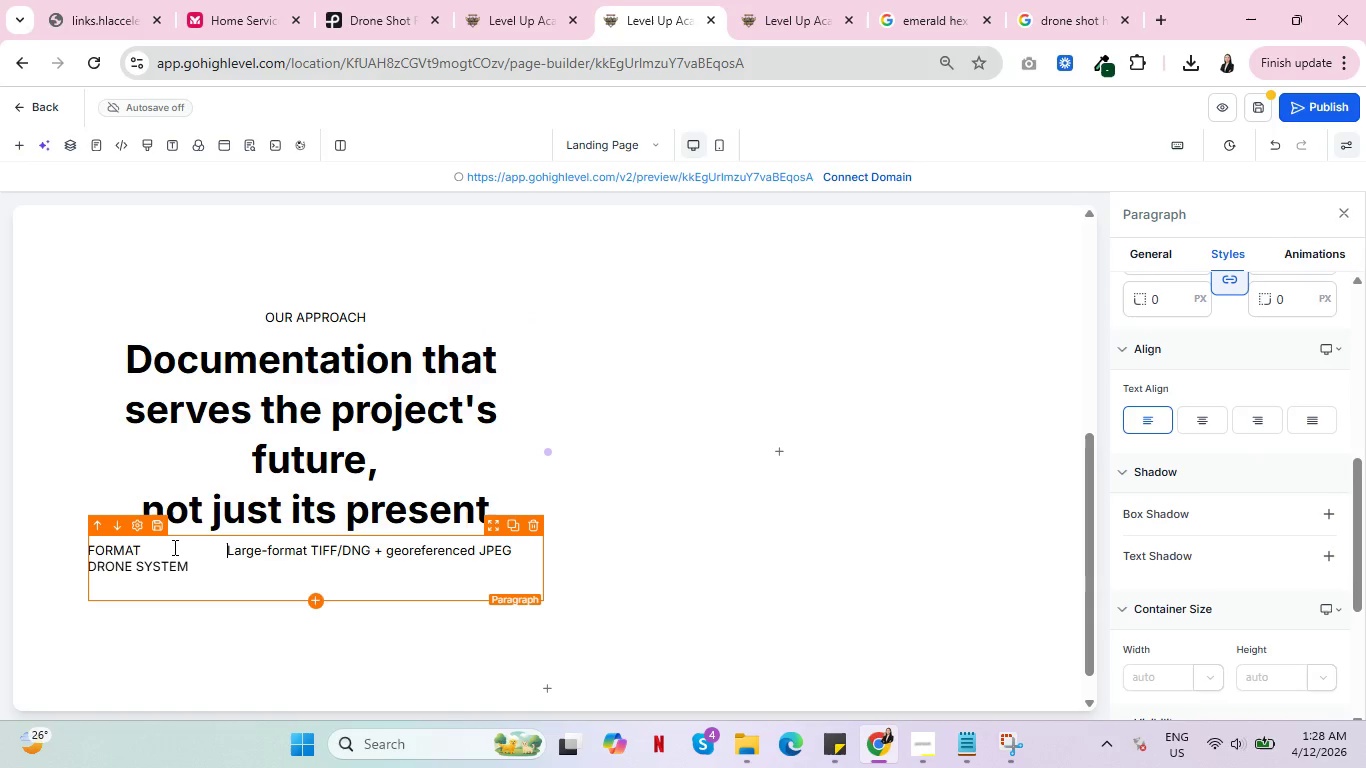 
key(Space)
 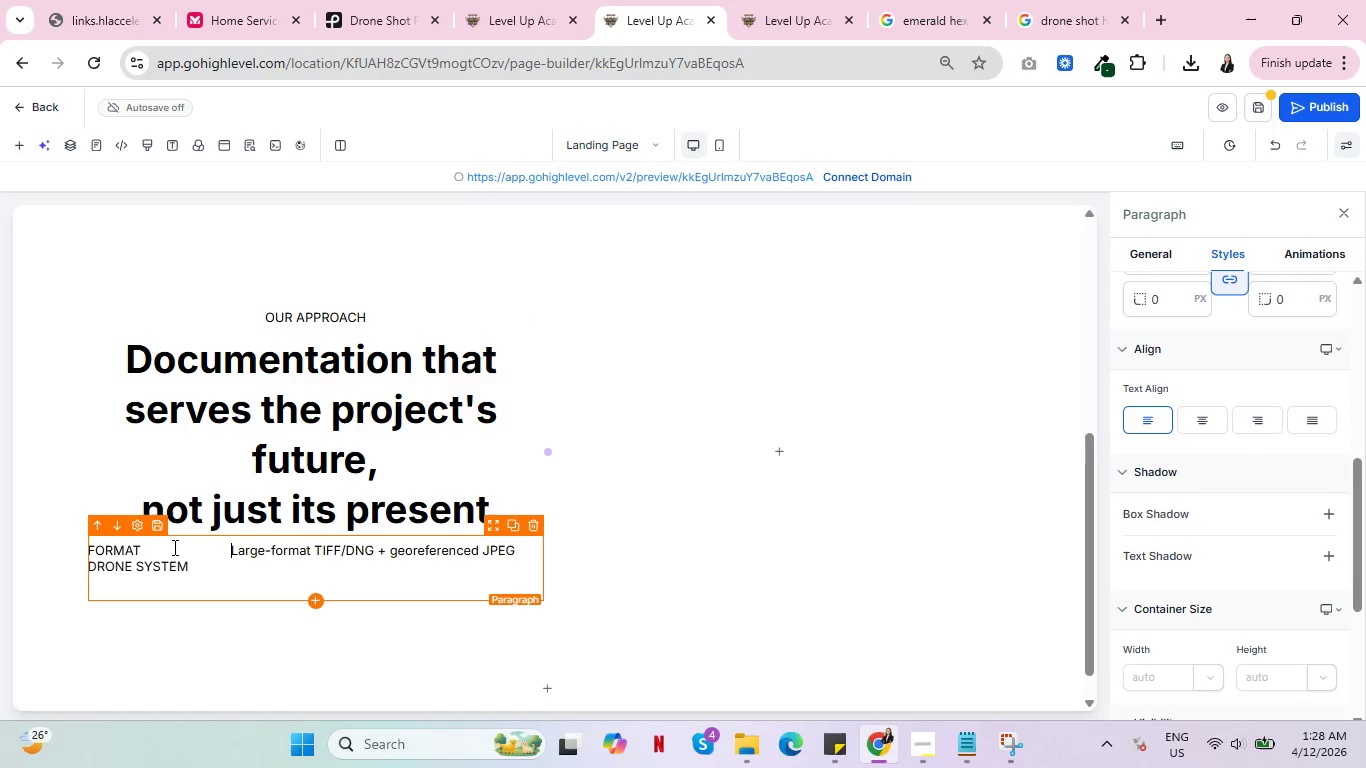 
key(Space)
 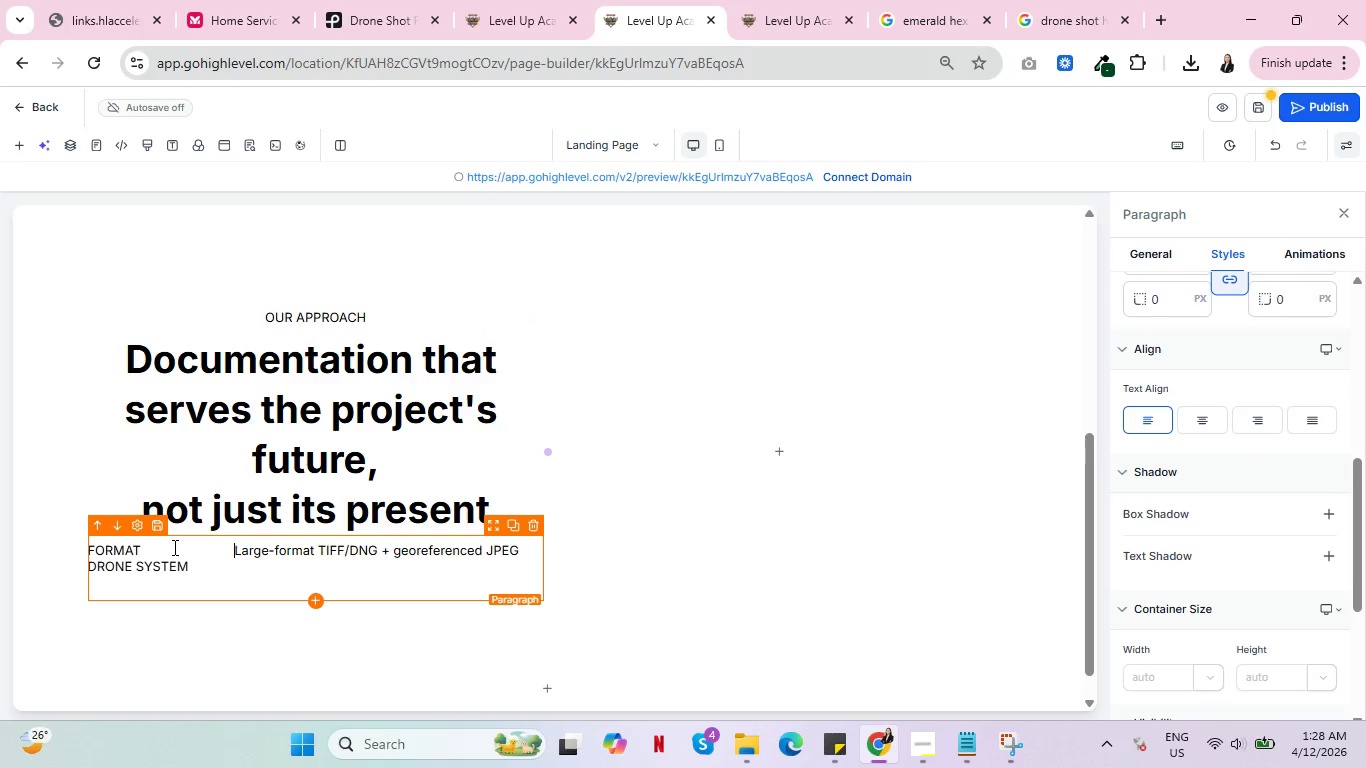 
key(Space)
 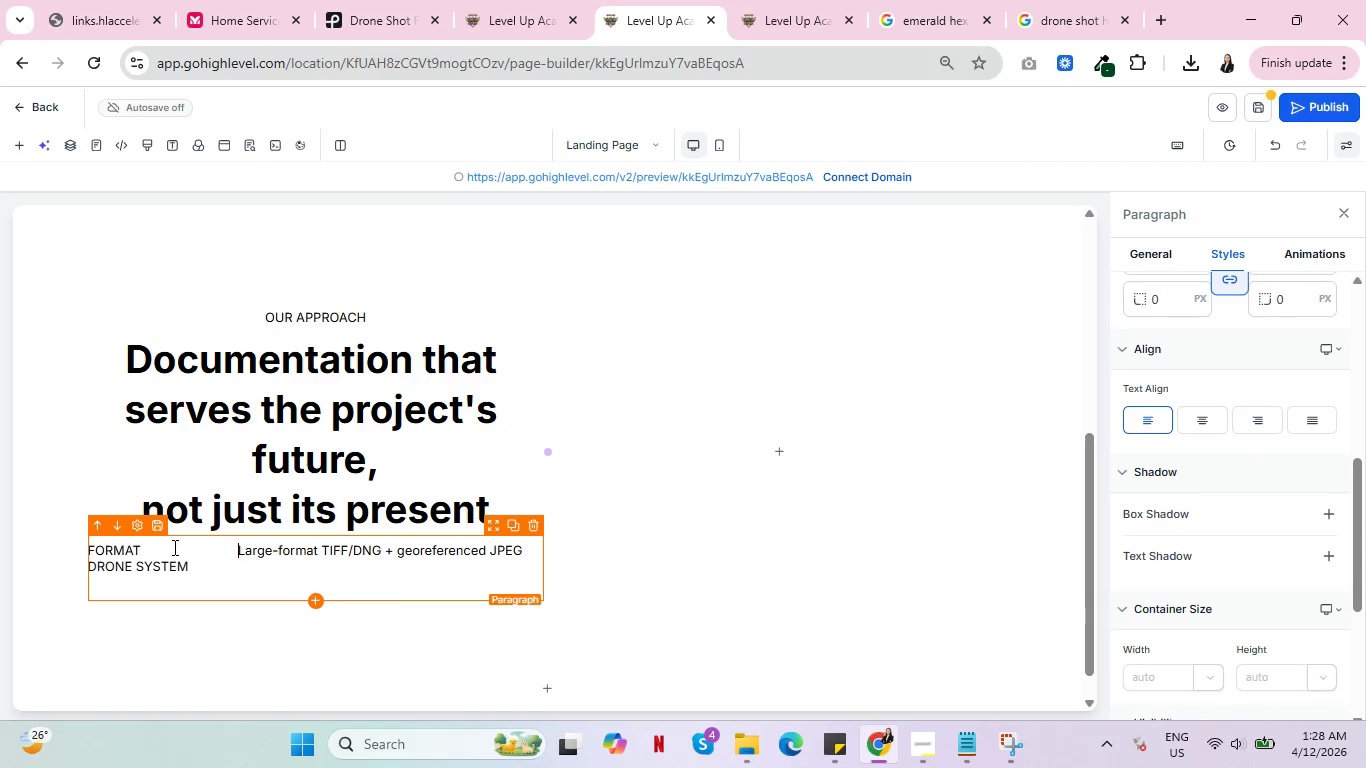 
key(Space)
 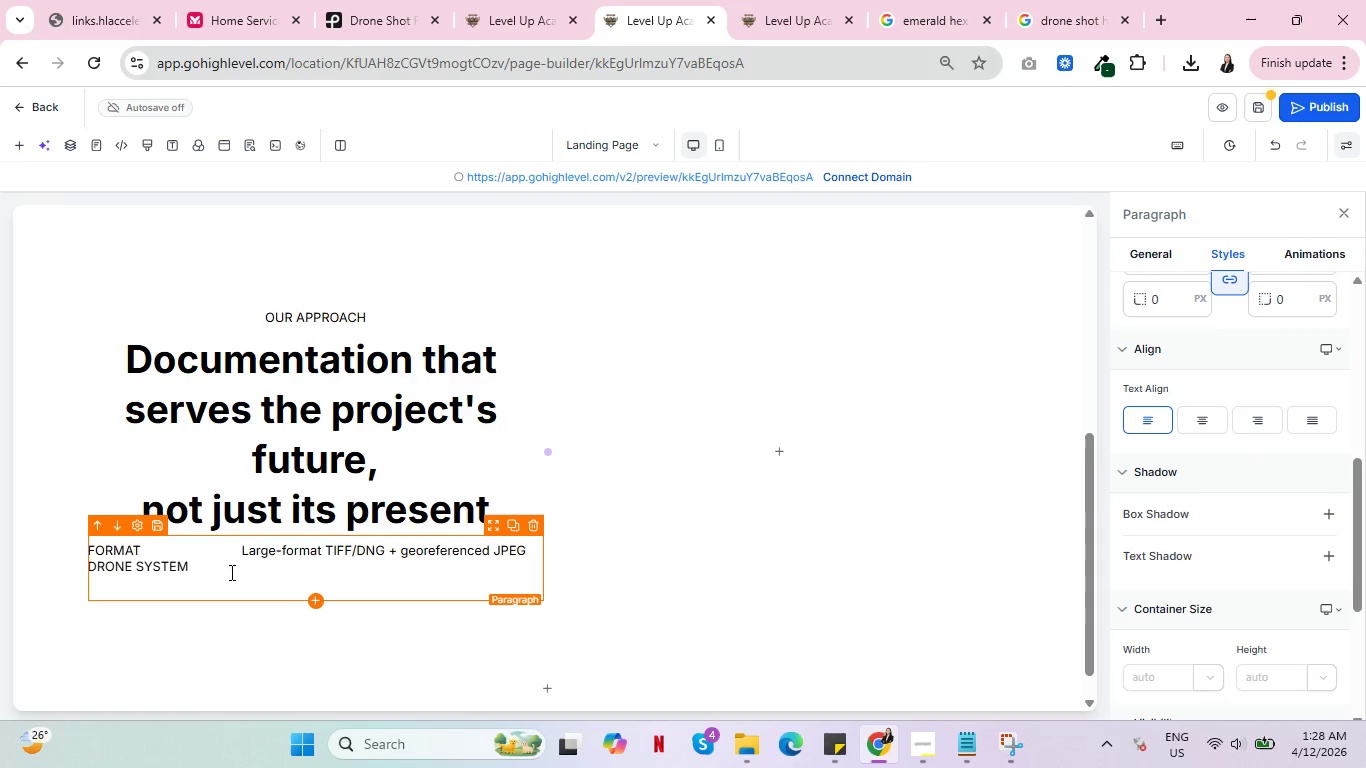 
left_click([258, 564])
 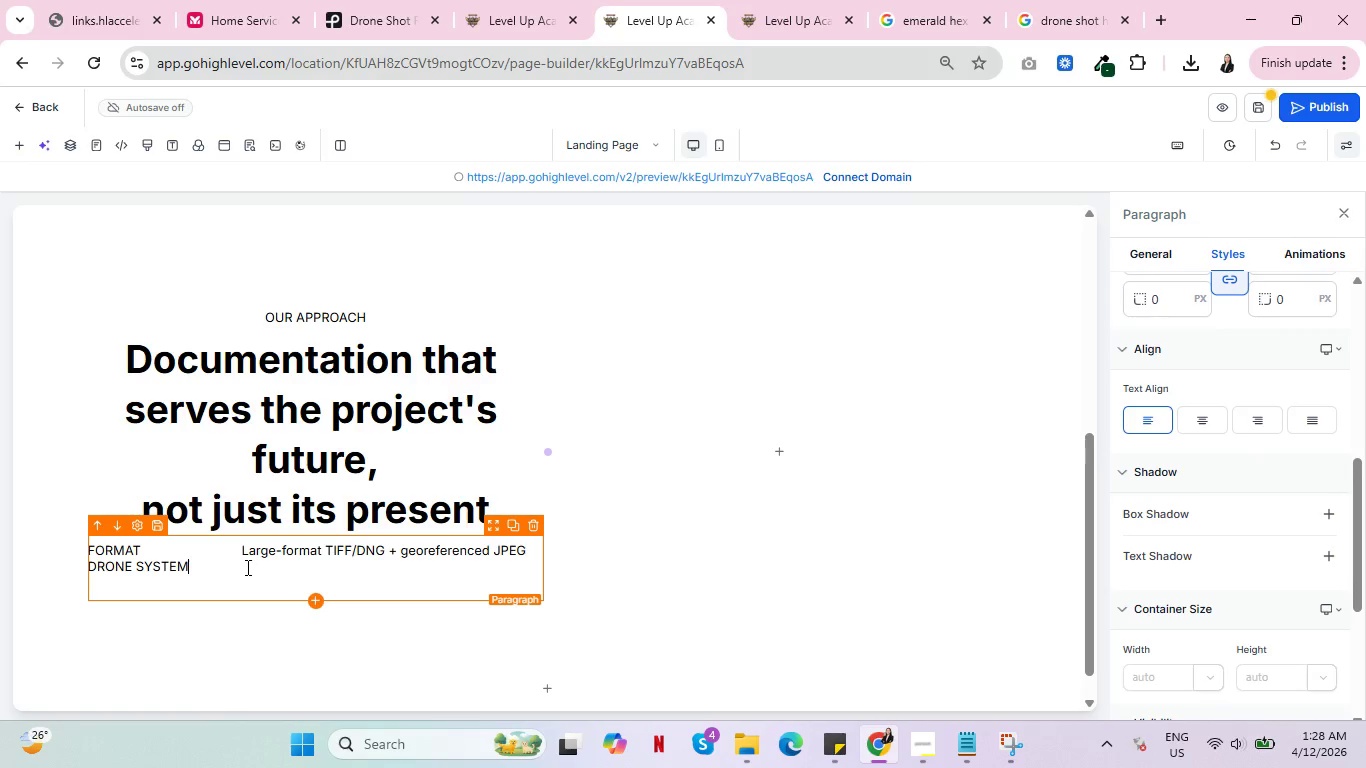 
type(              Phase One iXM + GJI)
key(Backspace)
key(Backspace)
key(Backspace)
type(DJI M350 RTK)
 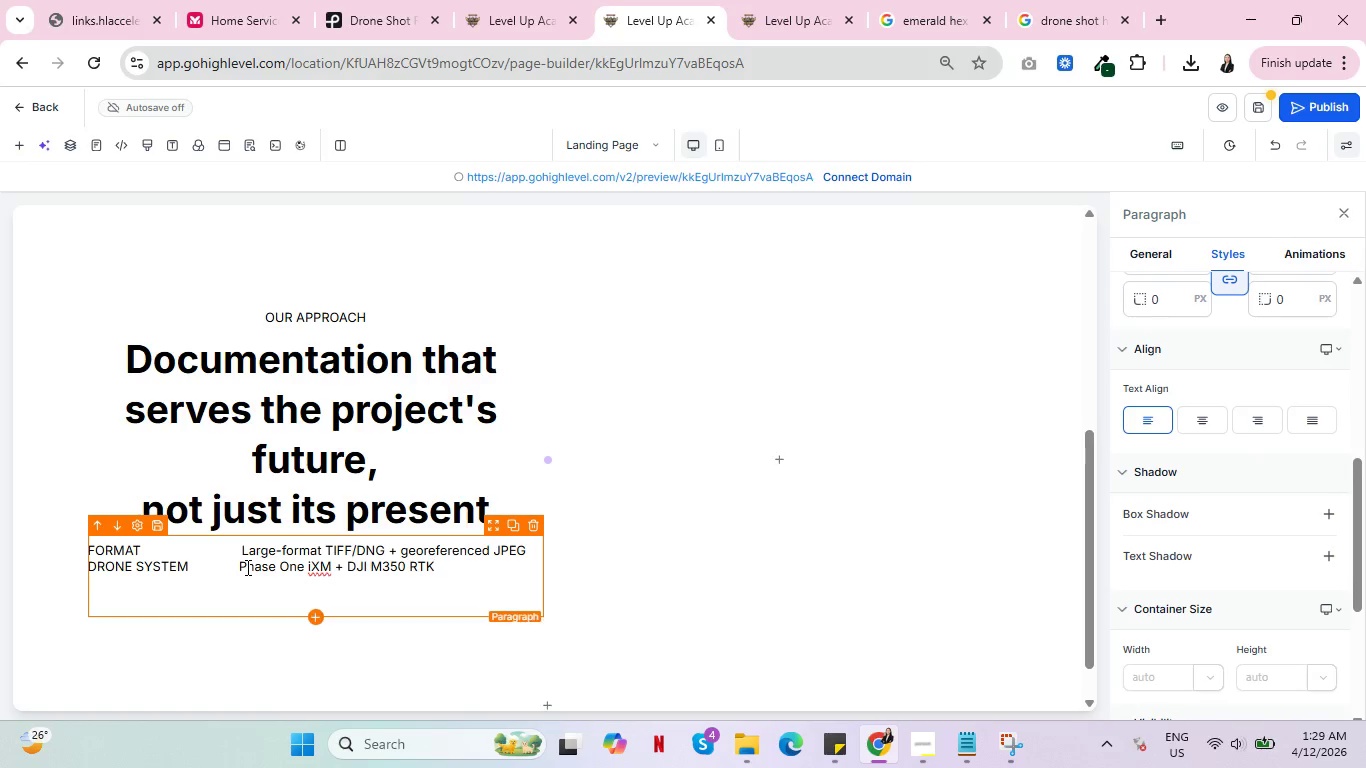 
 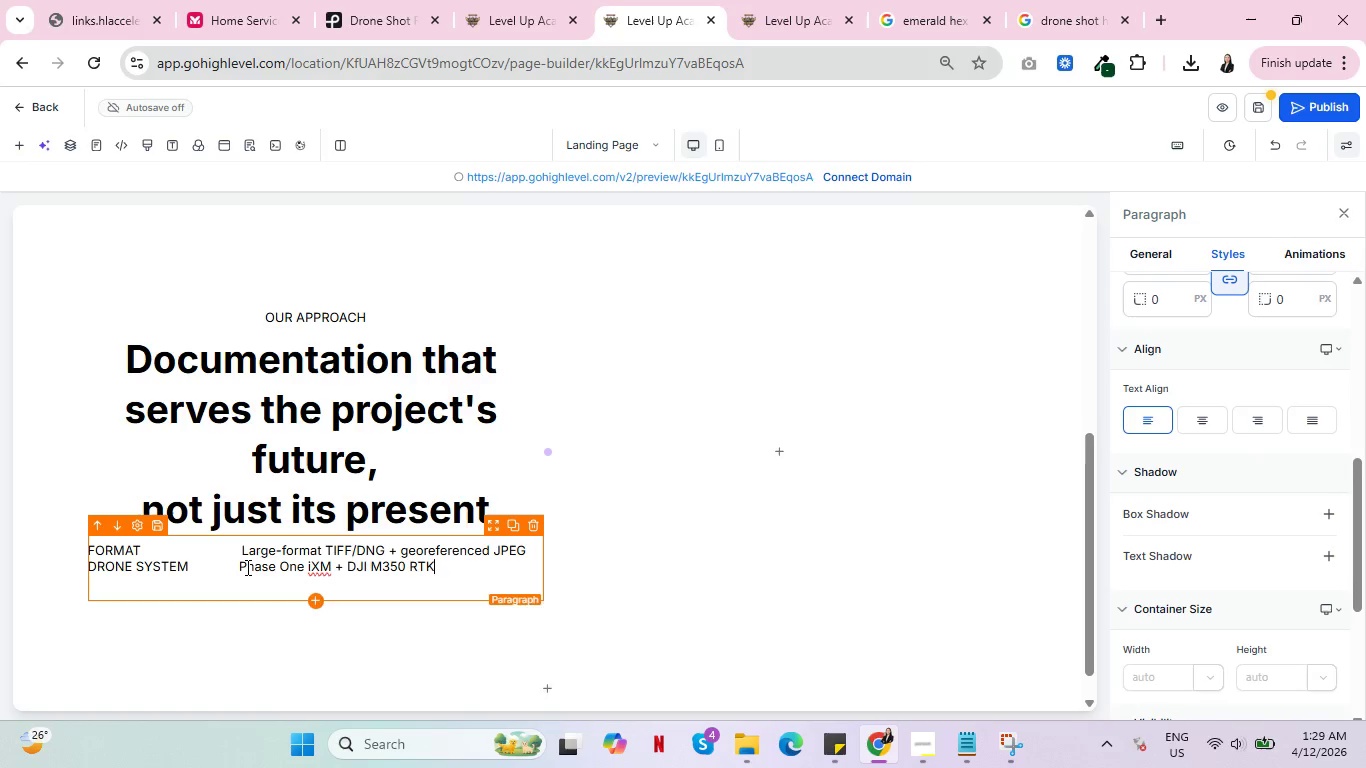 
key(Enter)
 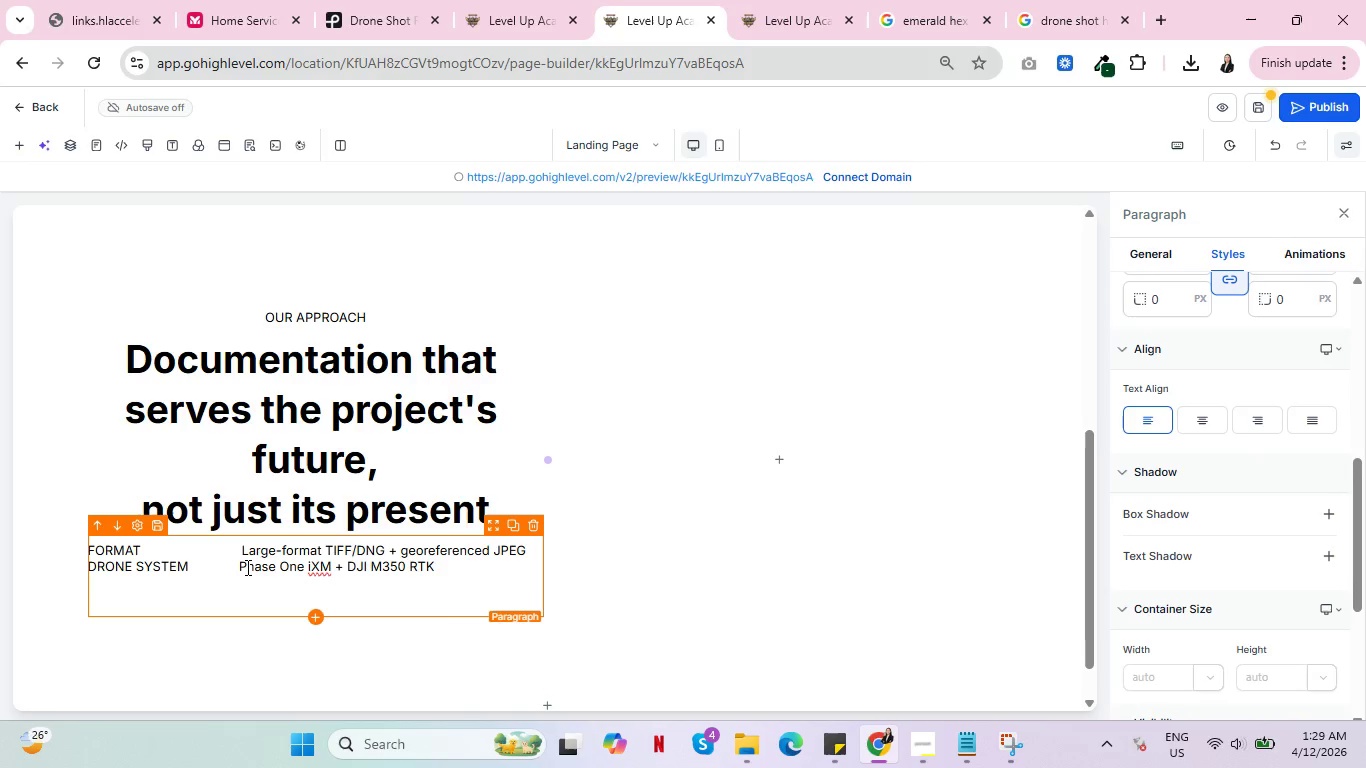 
type(St)
key(Backspace)
type(TNA)
key(Backspace)
key(Backspace)
type(ANDARDS    )
 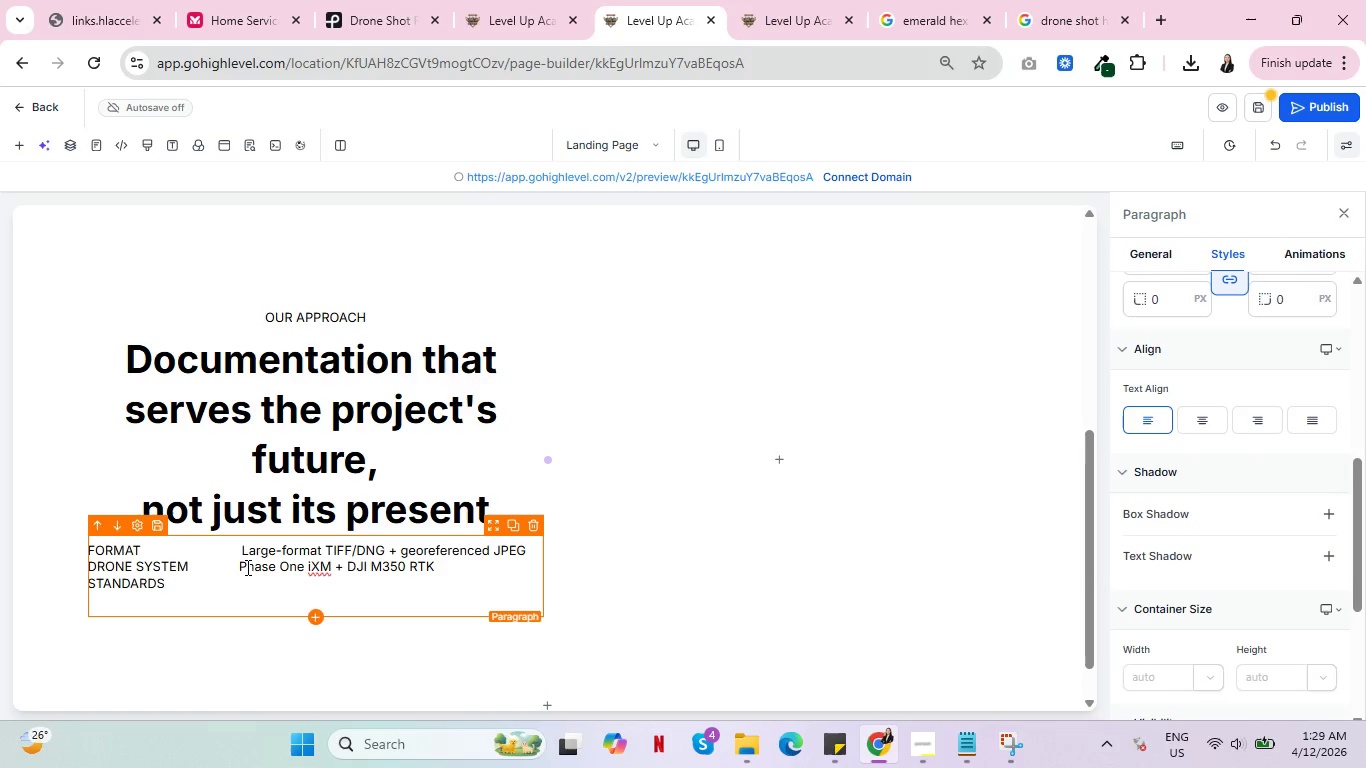 
type(HABS Level I-III/NPS Tehc)
key(Backspace)
key(Backspace)
type(chnical Preservation Services)
 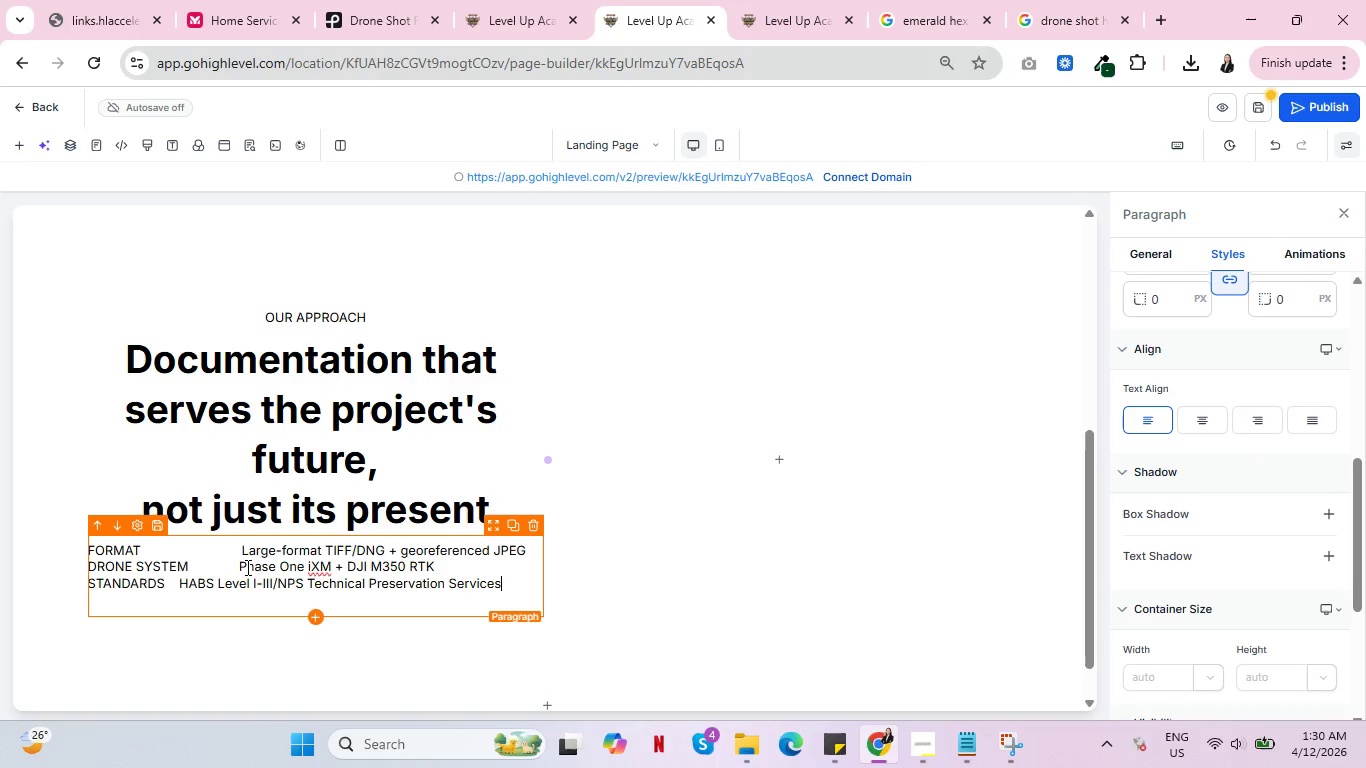 
left_click([177, 582])
 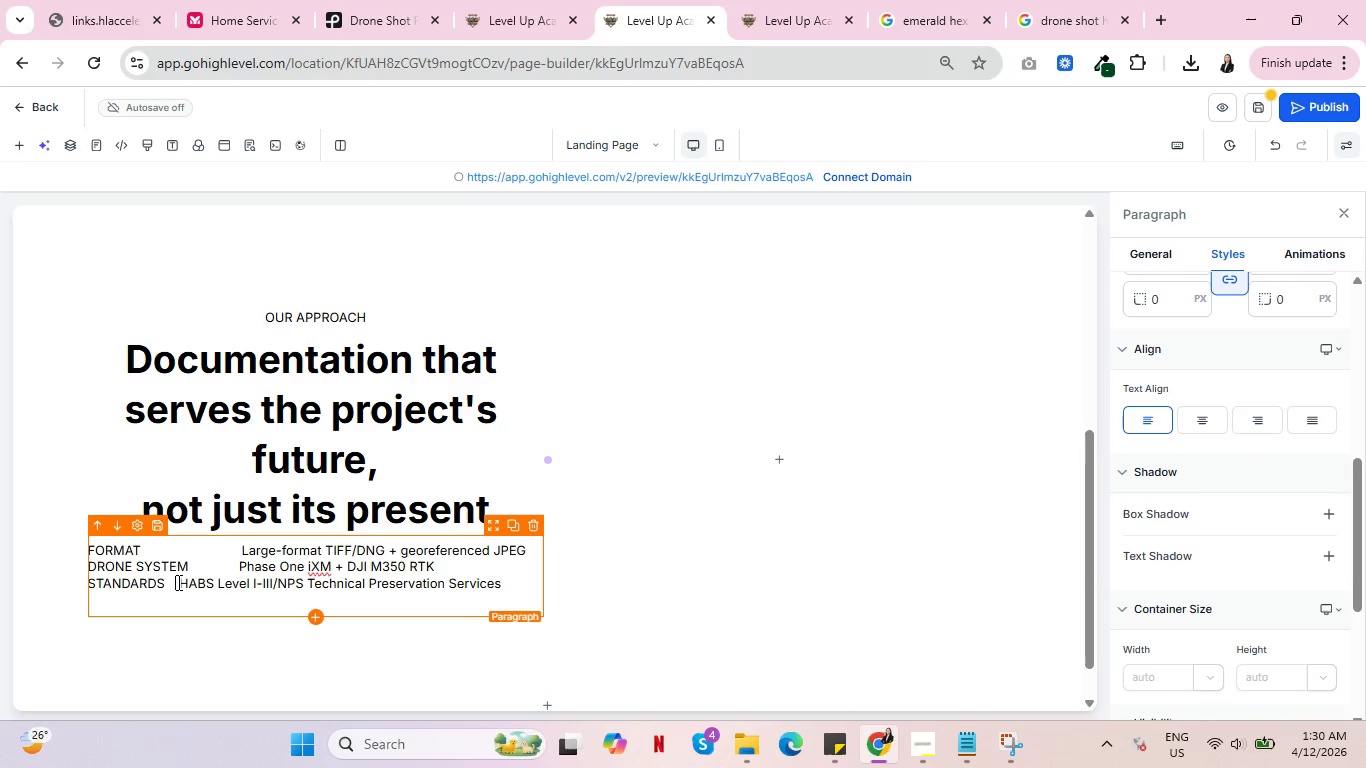 
key(Space)
 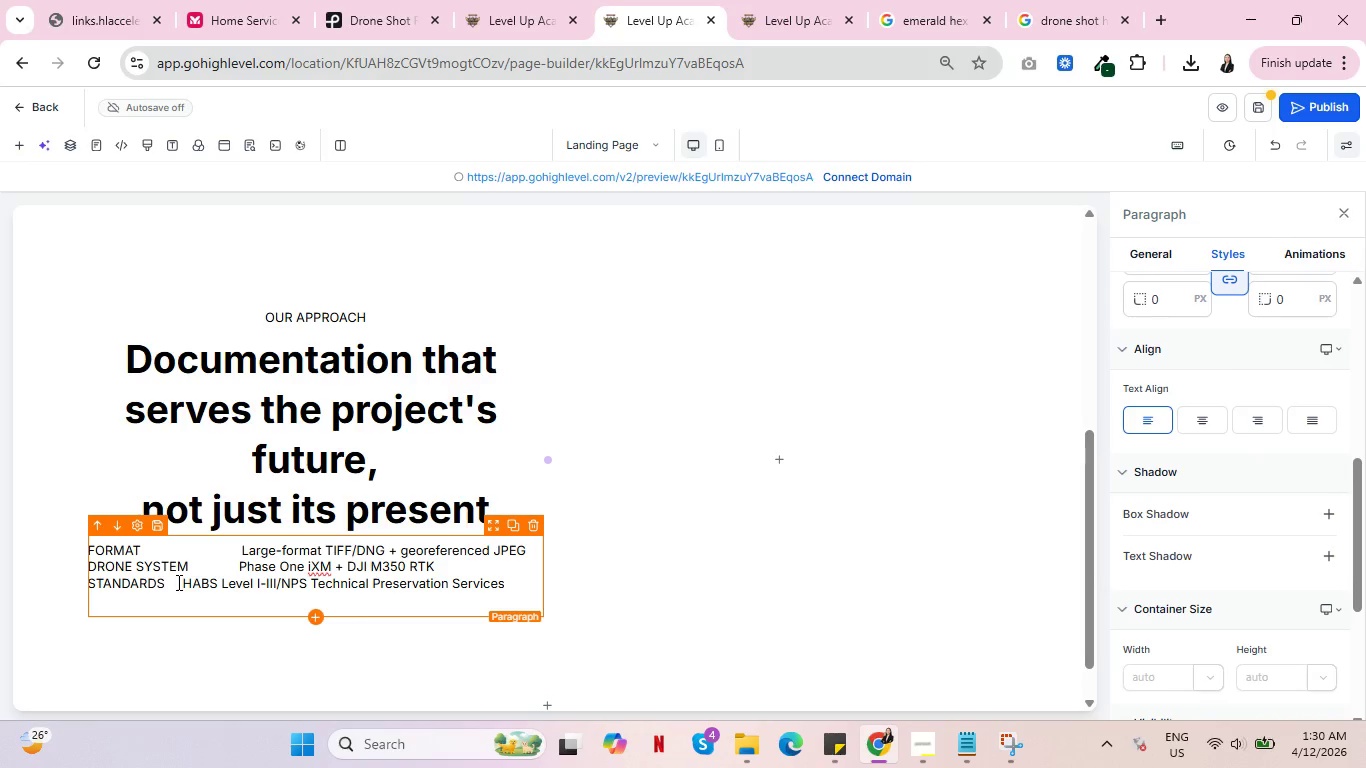 
key(Space)
 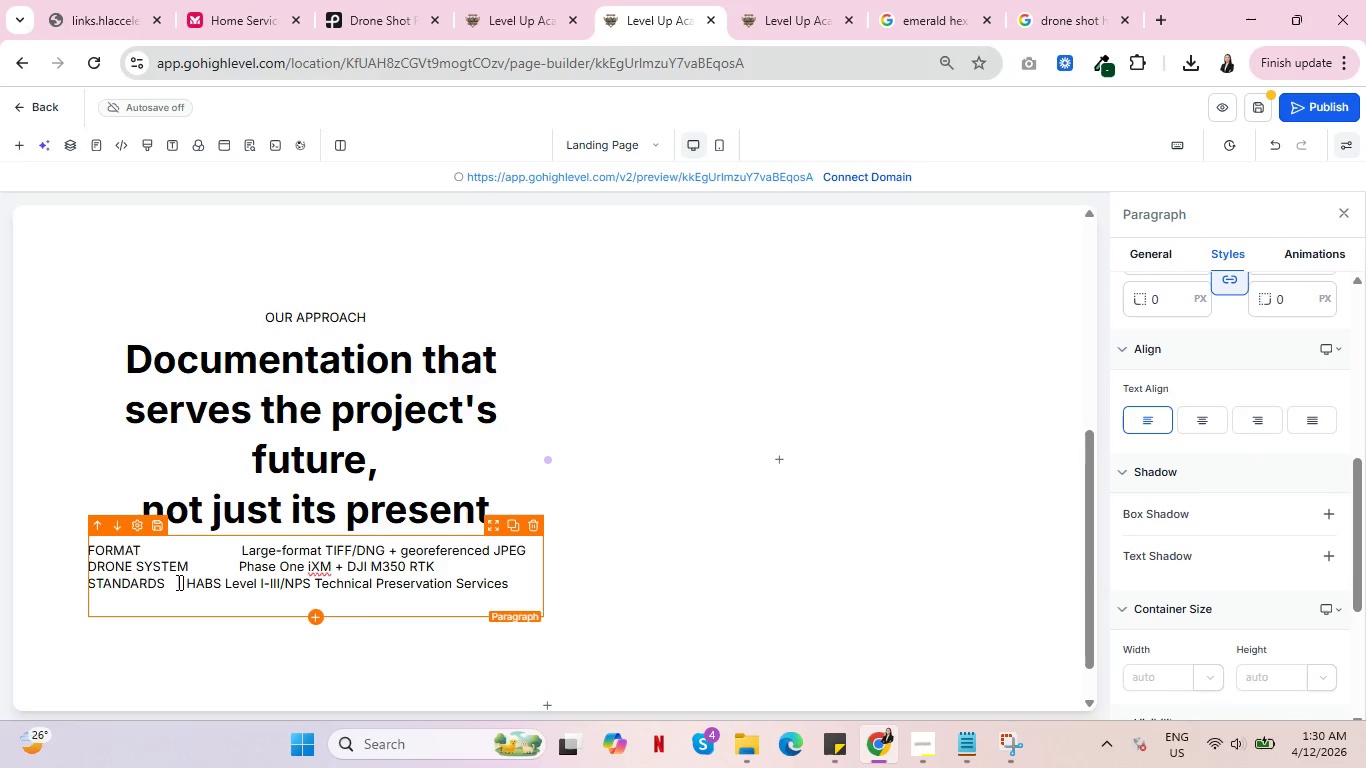 
key(Space)
 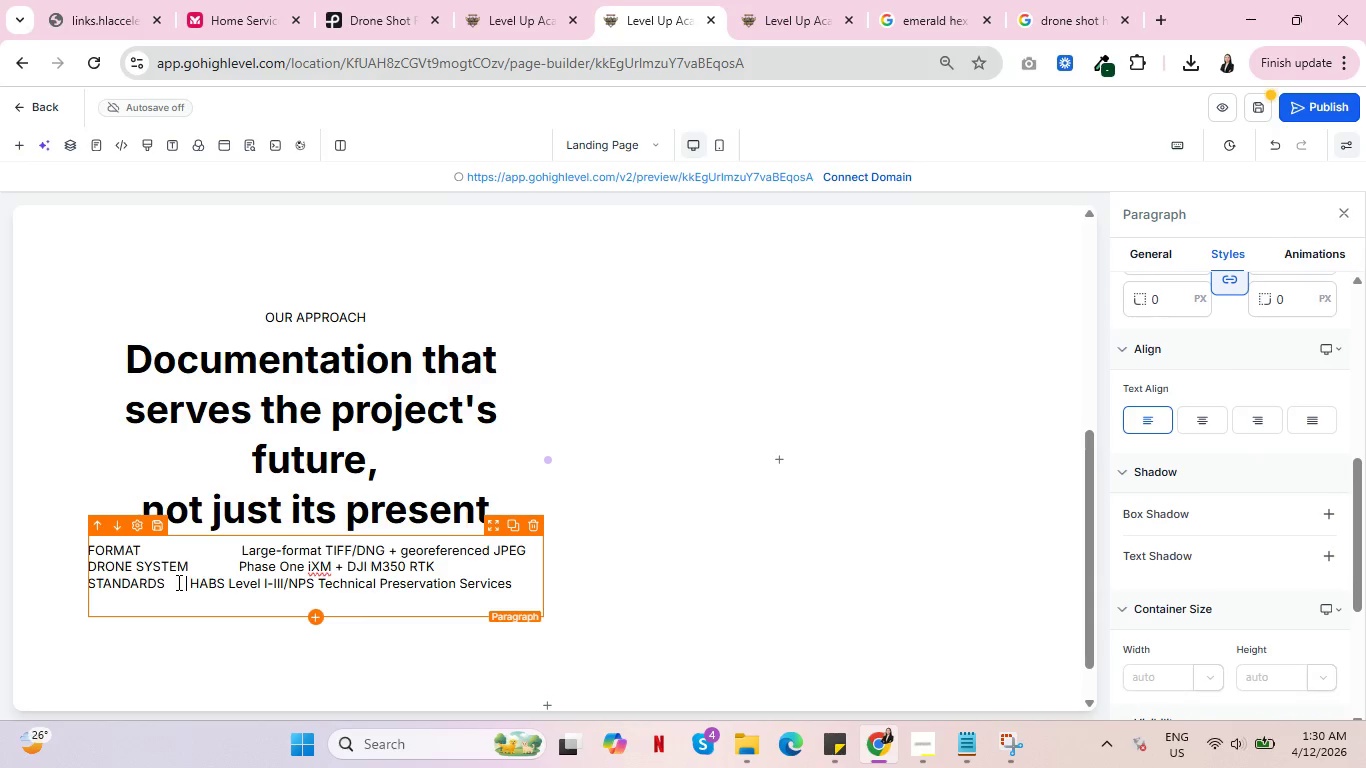 
key(Space)
 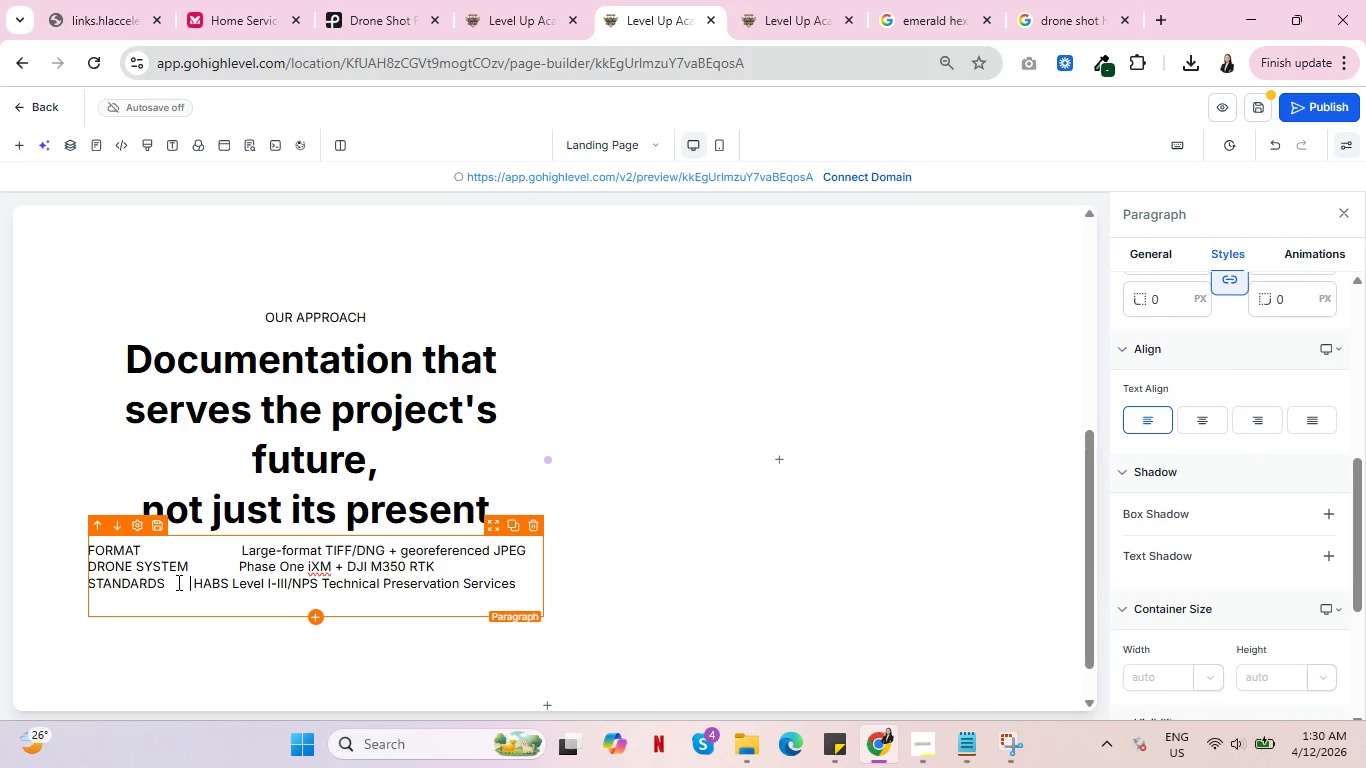 
key(Space)
 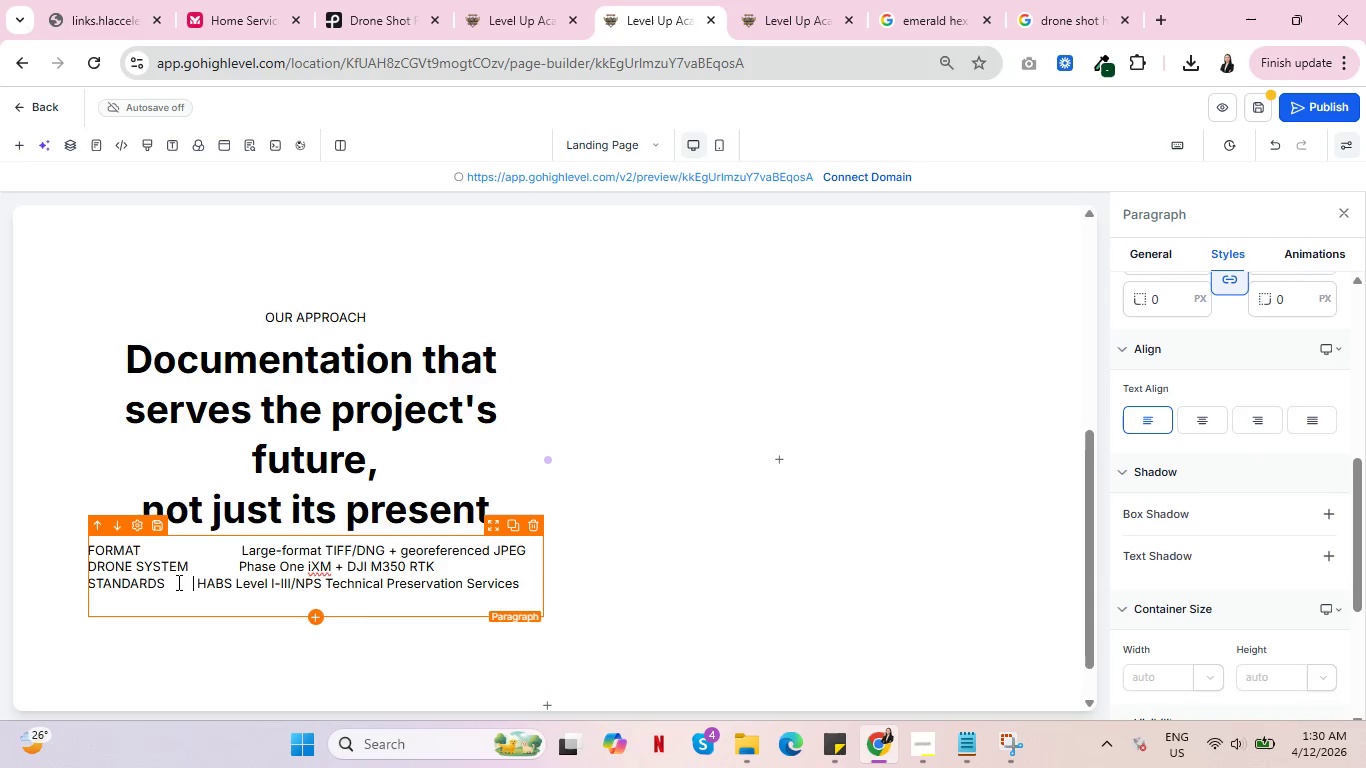 
key(Space)
 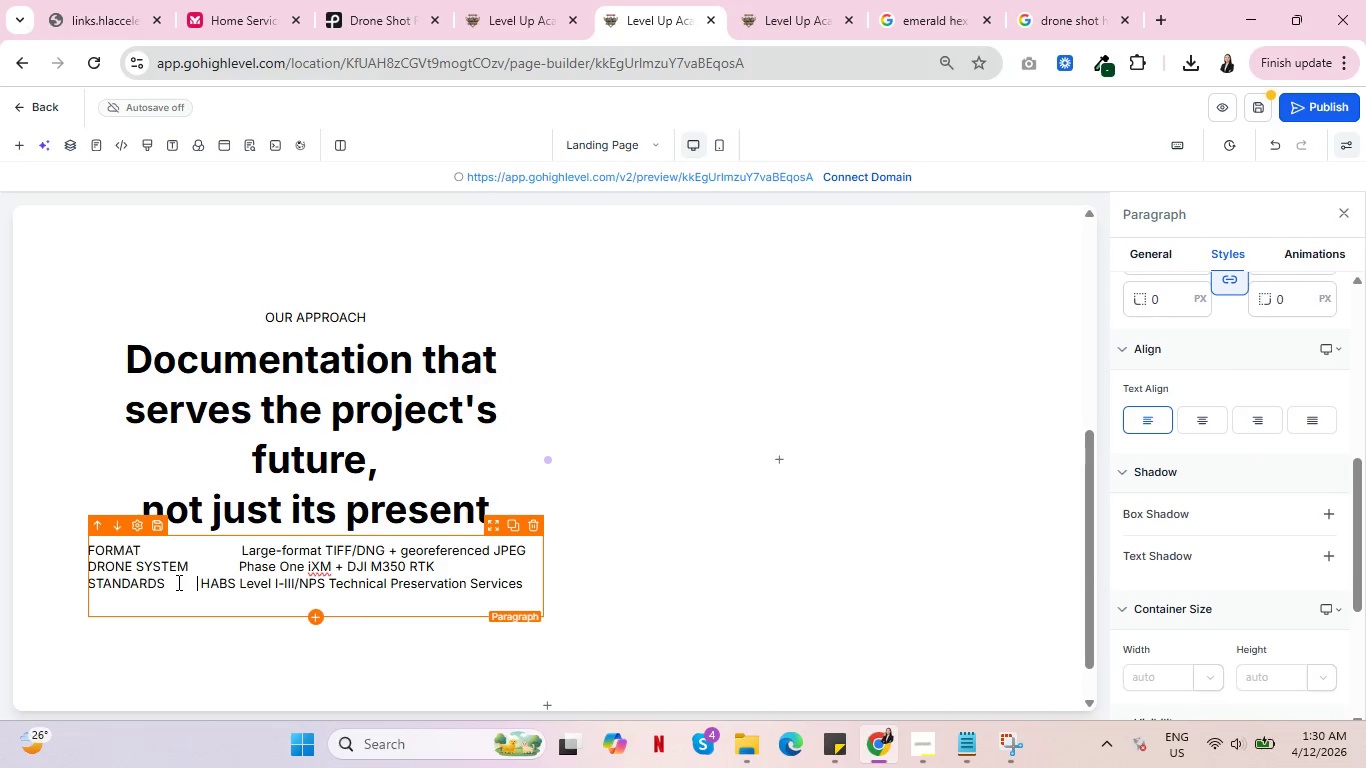 
key(Space)
 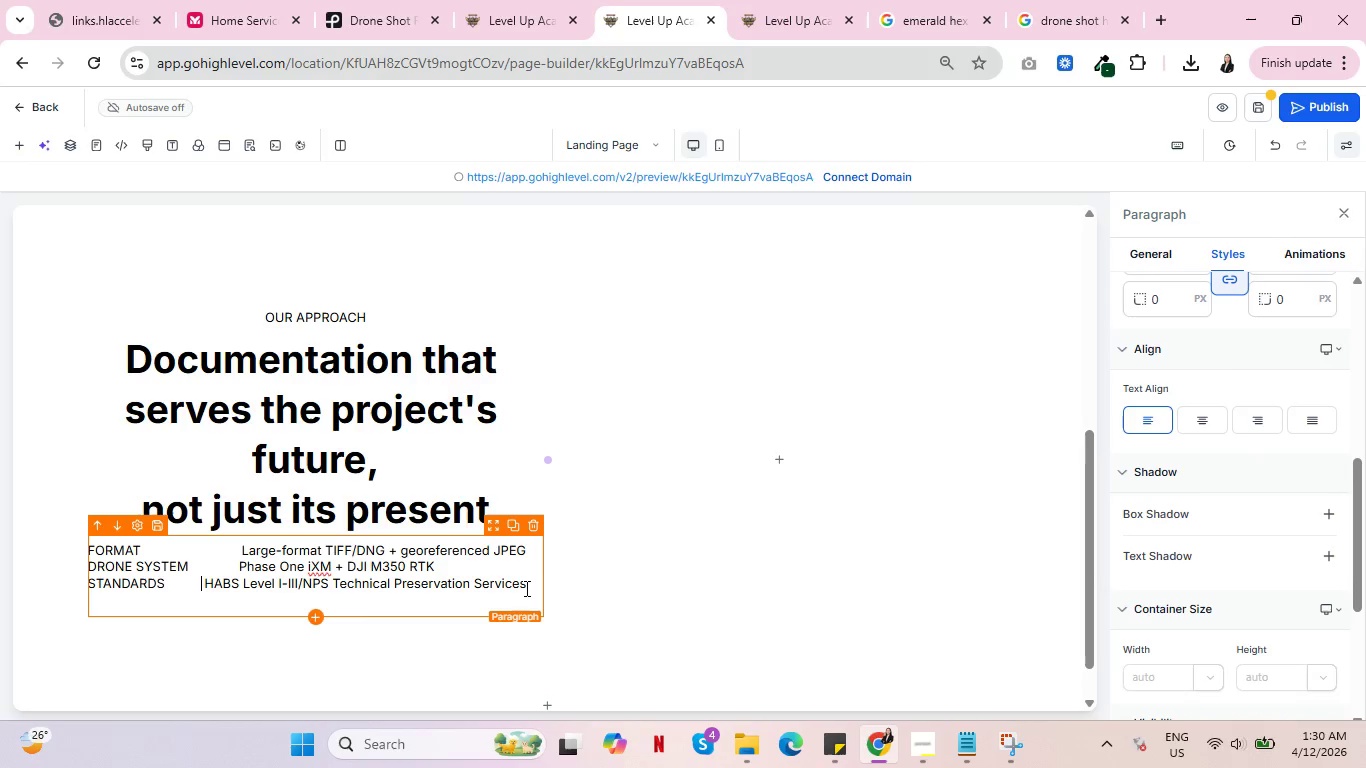 
left_click([535, 588])
 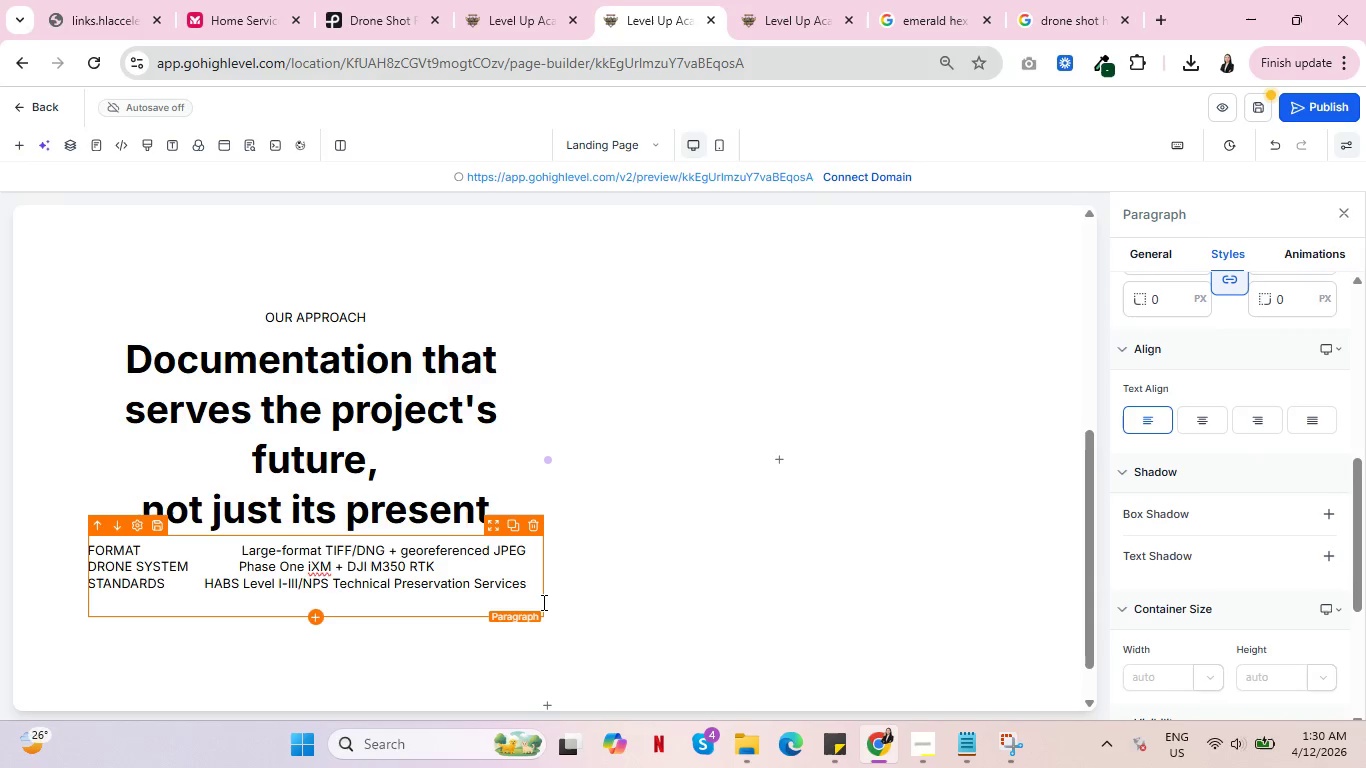 
key(Enter)
 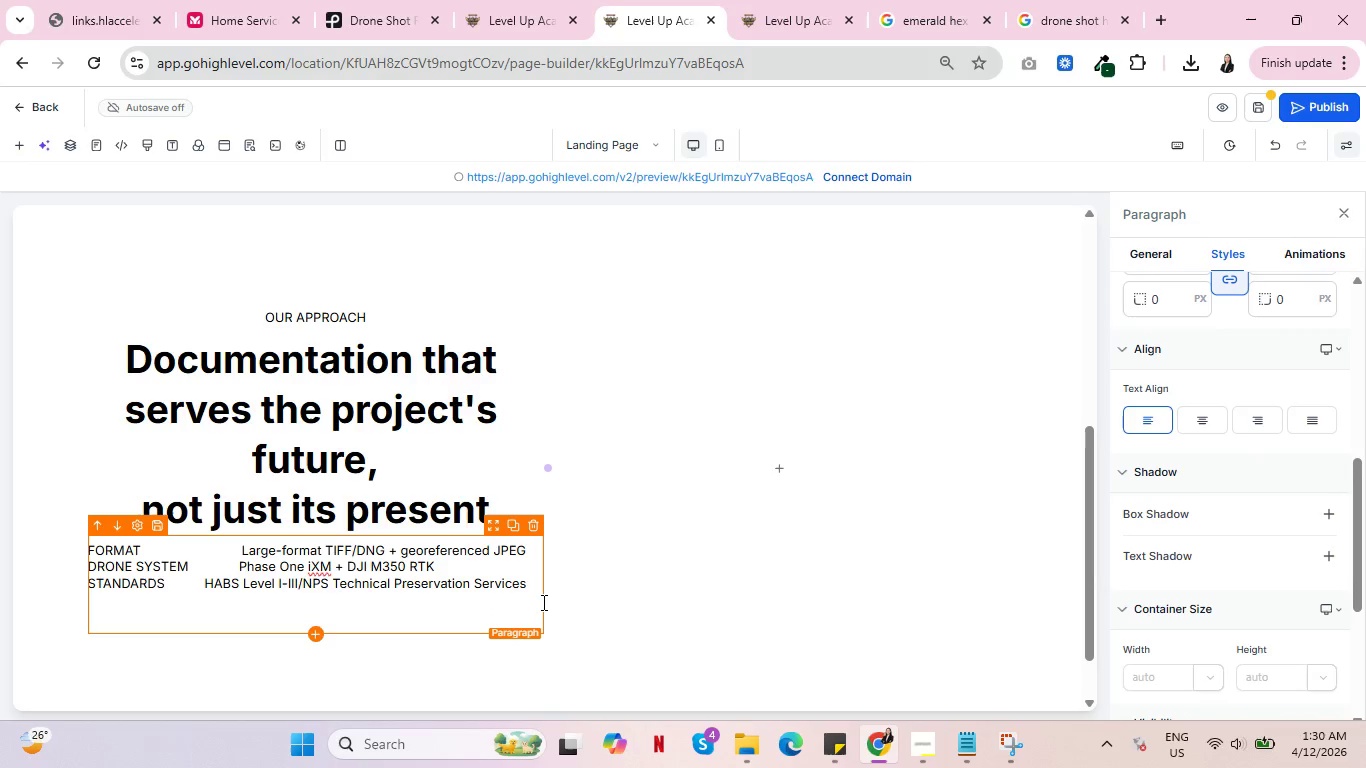 
wait(11.48)
 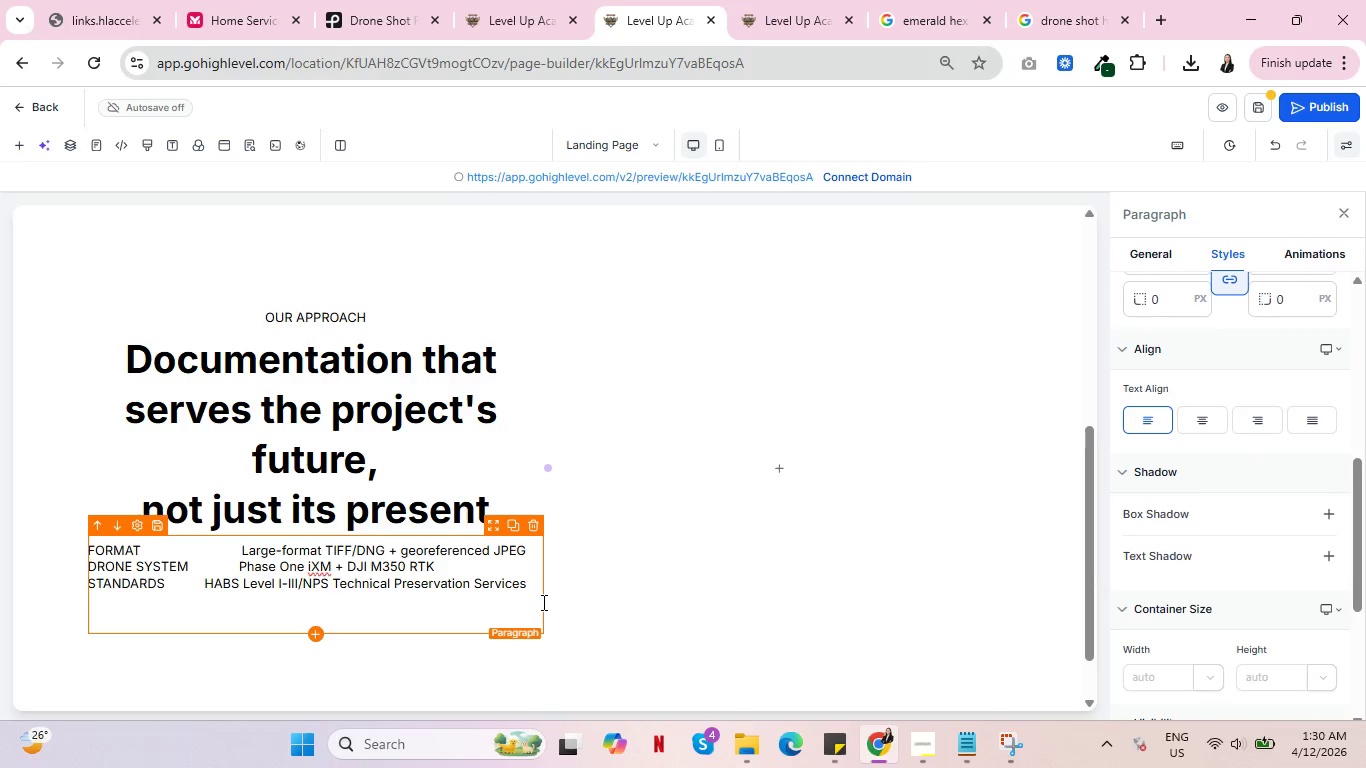 
type(DW)
key(Backspace)
type(ELIVERABLES    Rectified elevations, orthographic )
 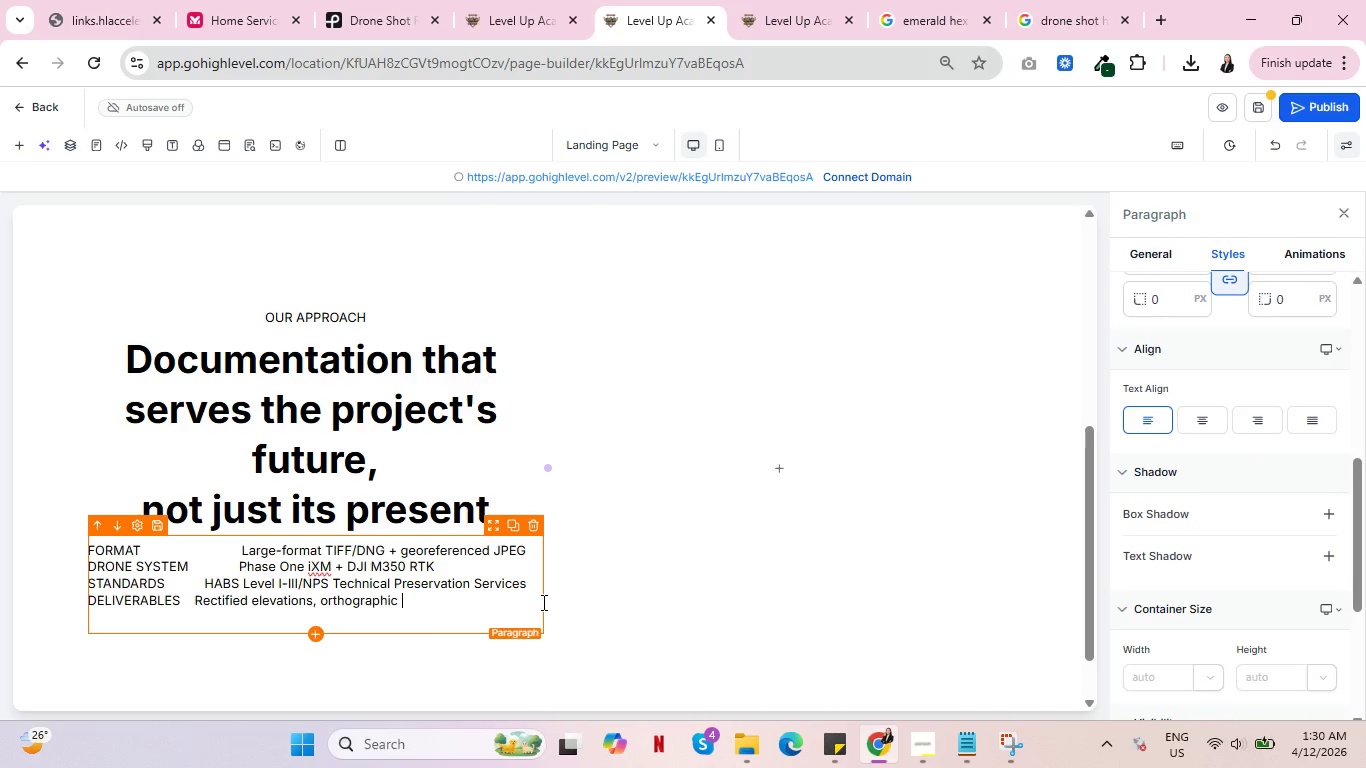 
type(views, condition archive)
 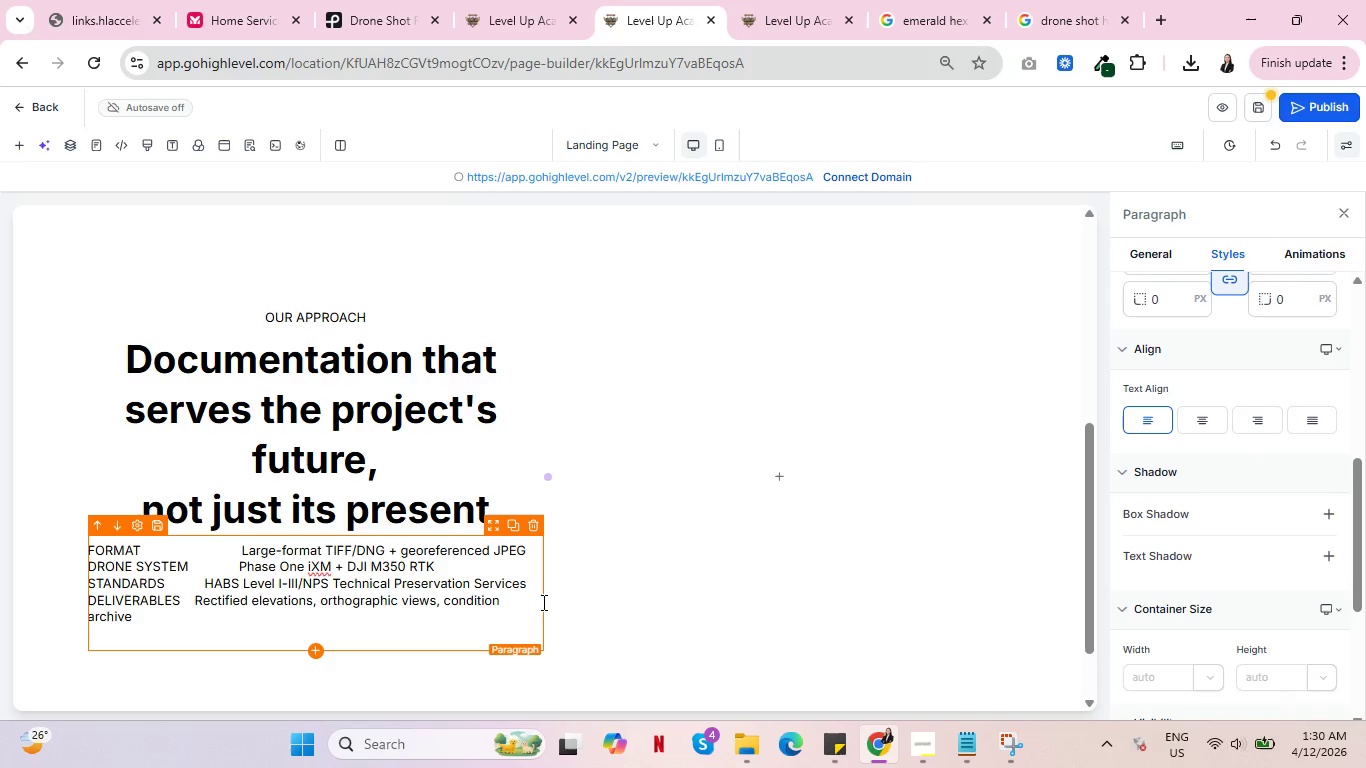 
key(Enter)
 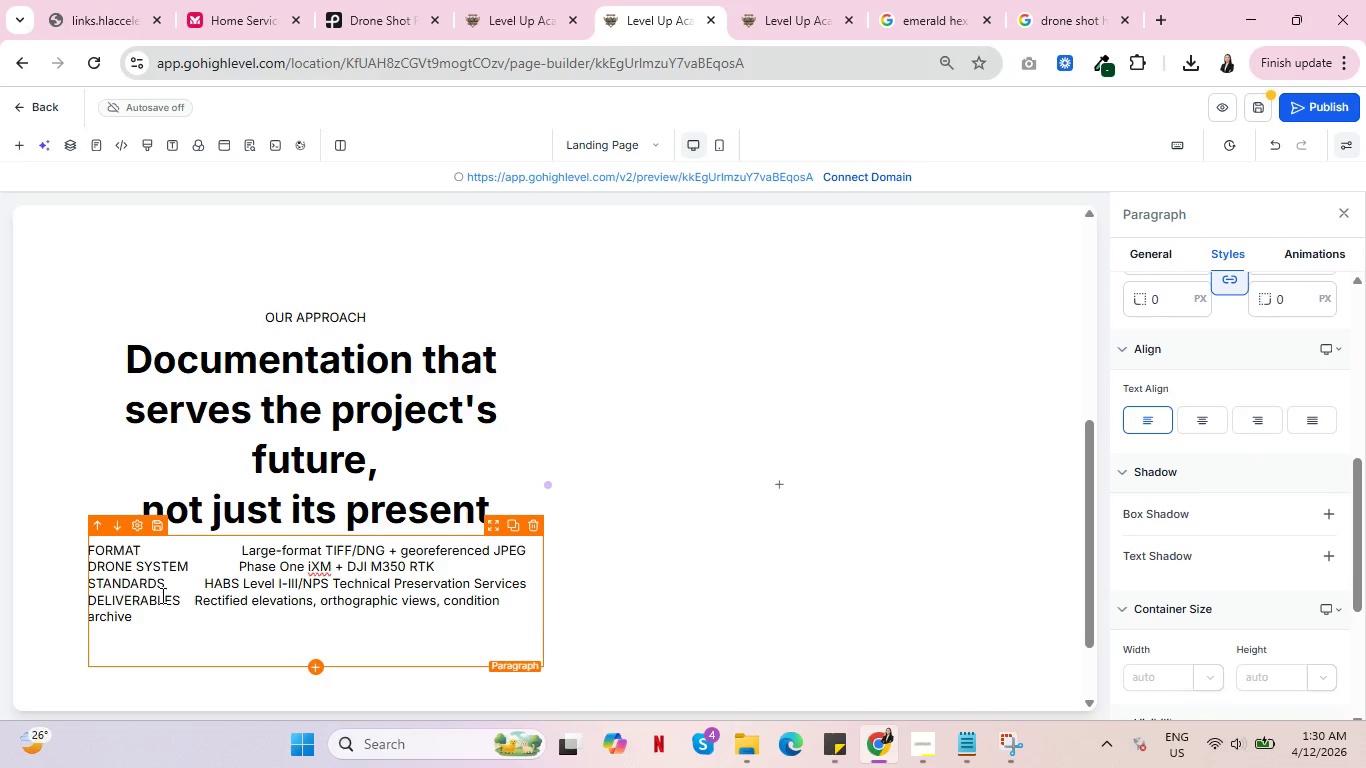 
wait(6.39)
 